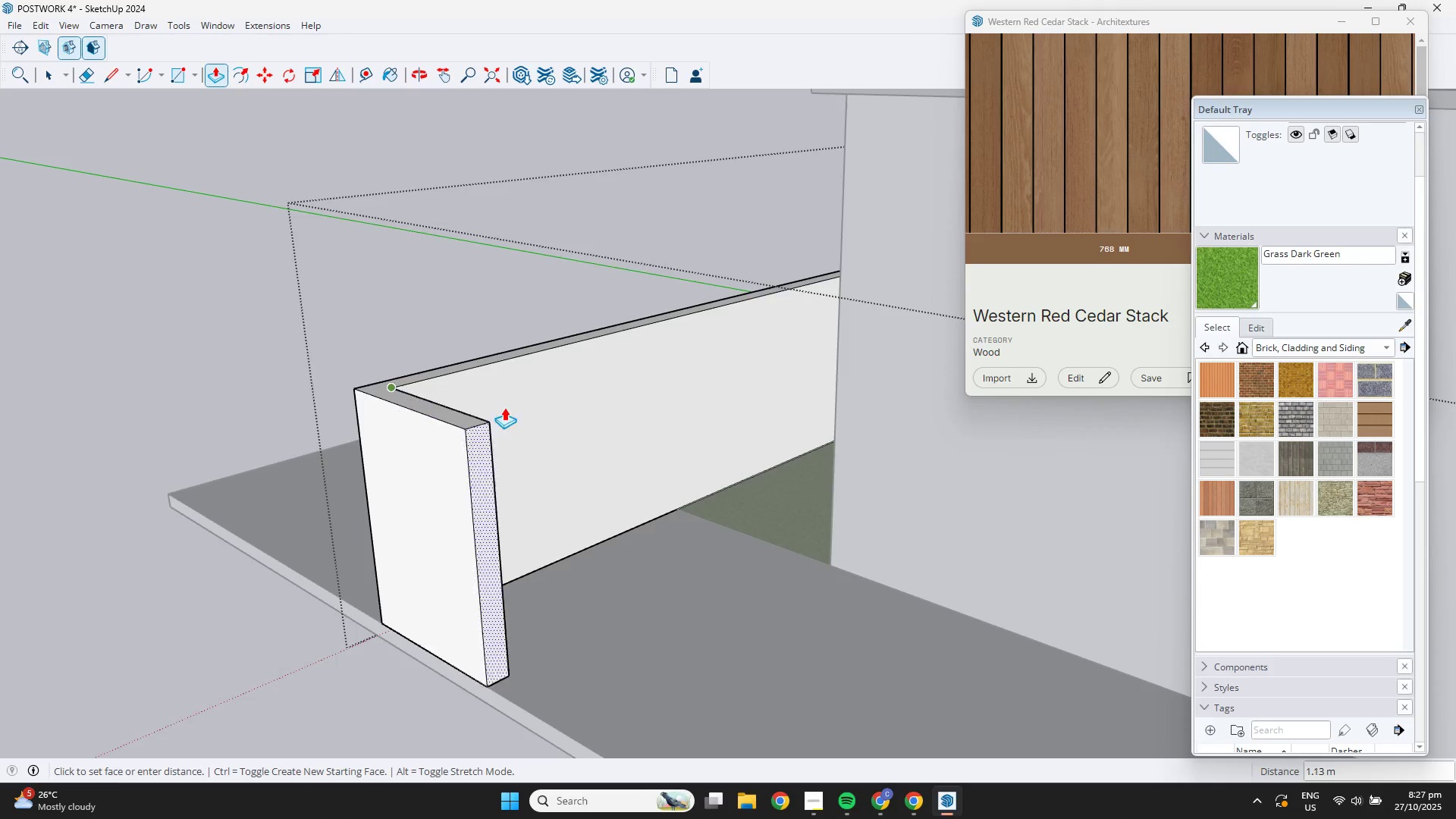 
scroll: coordinate [868, 513], scroll_direction: down, amount: 12.0
 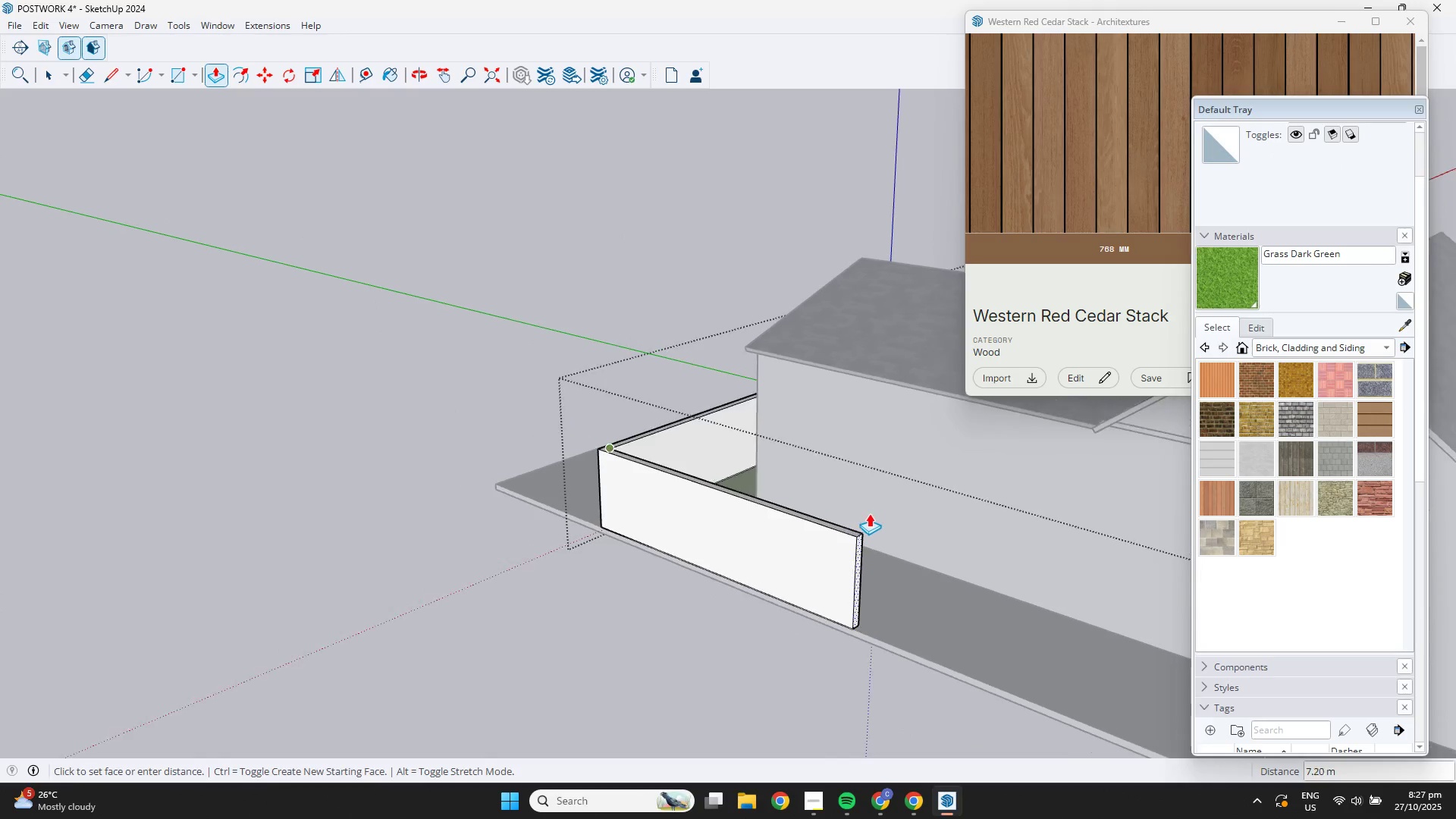 
hold_key(key=ShiftLeft, duration=0.4)
 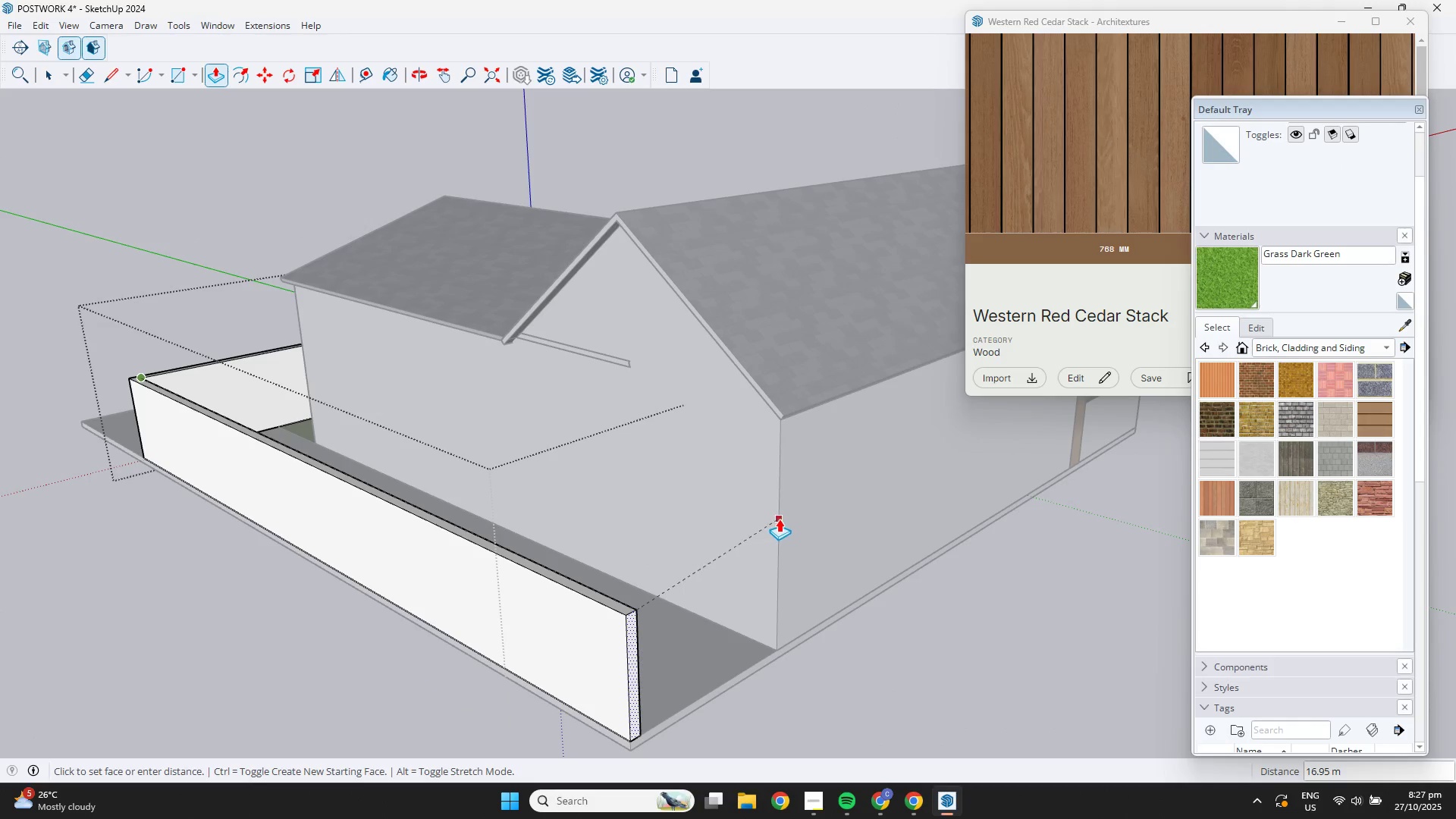 
left_click([782, 512])
 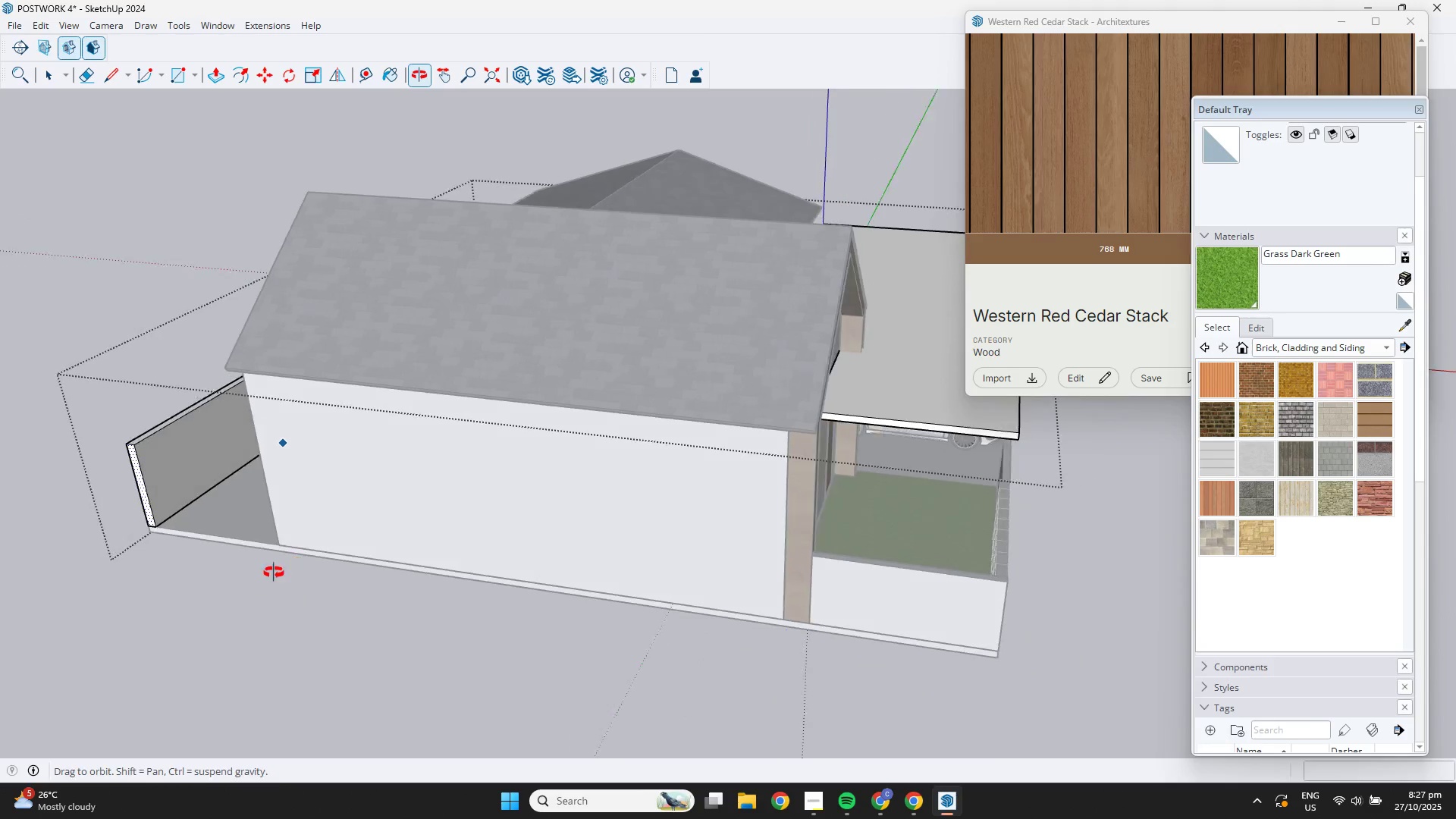 
scroll: coordinate [112, 444], scroll_direction: up, amount: 9.0
 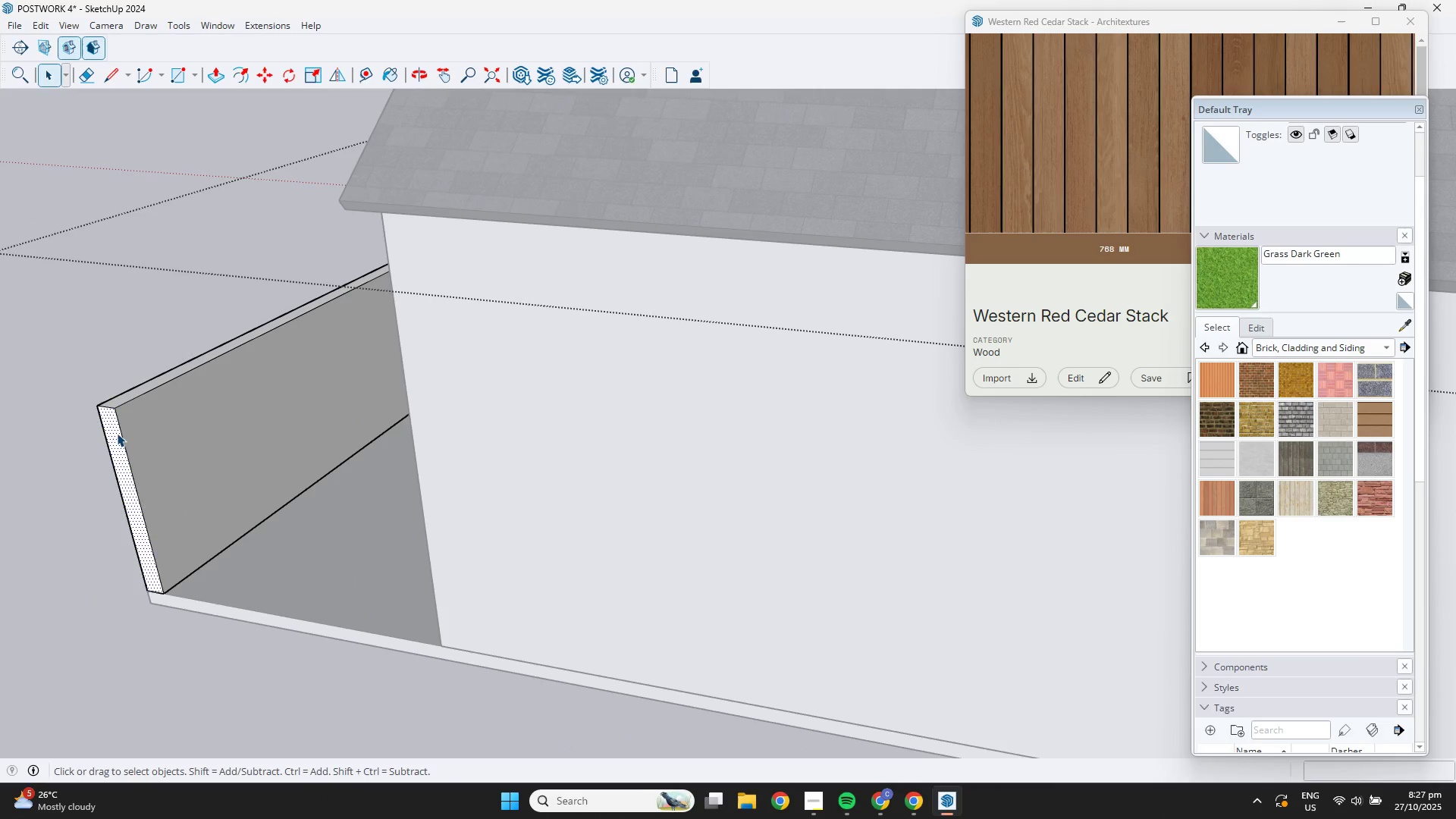 
key(Space)
 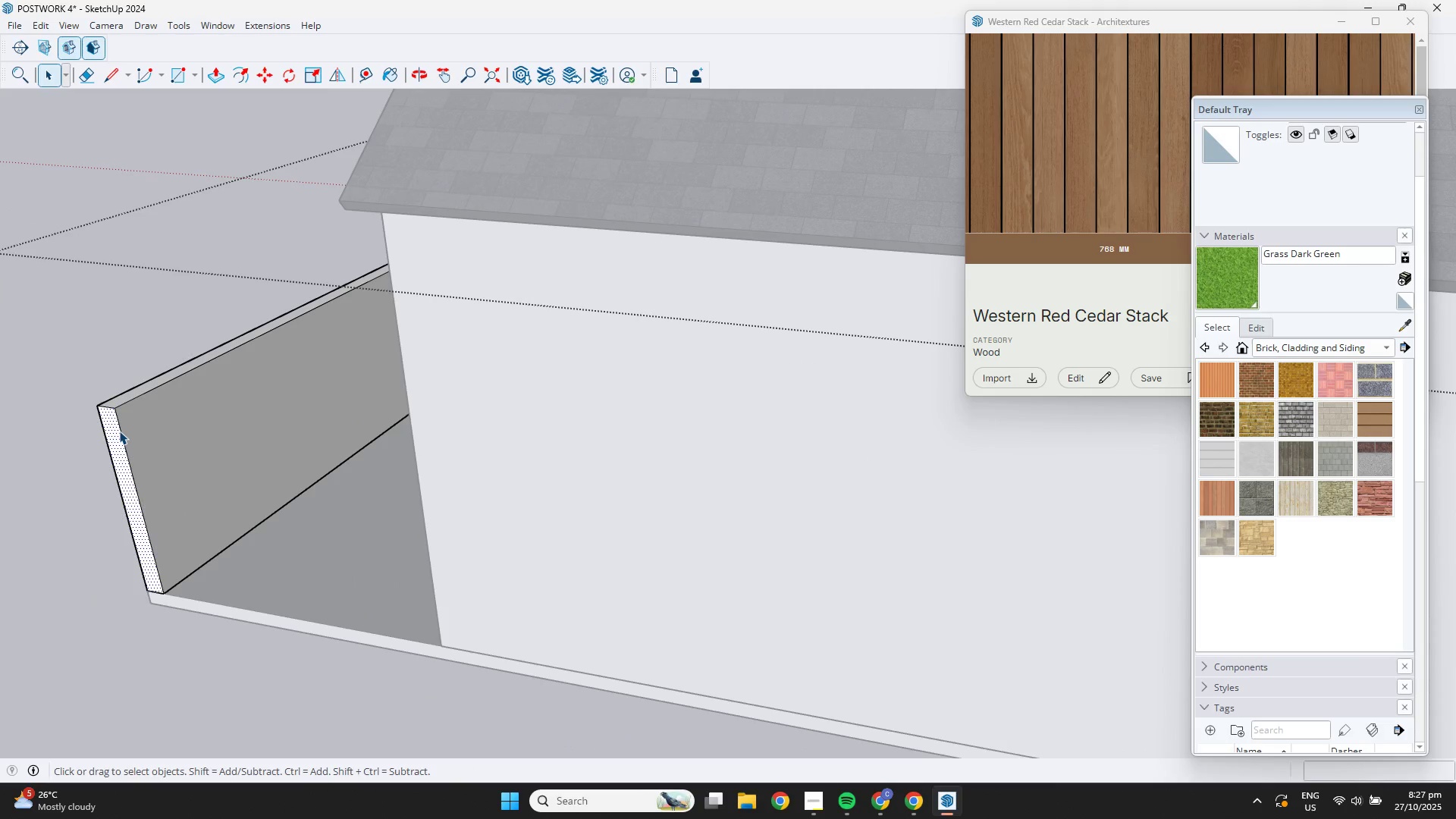 
double_click([119, 430])
 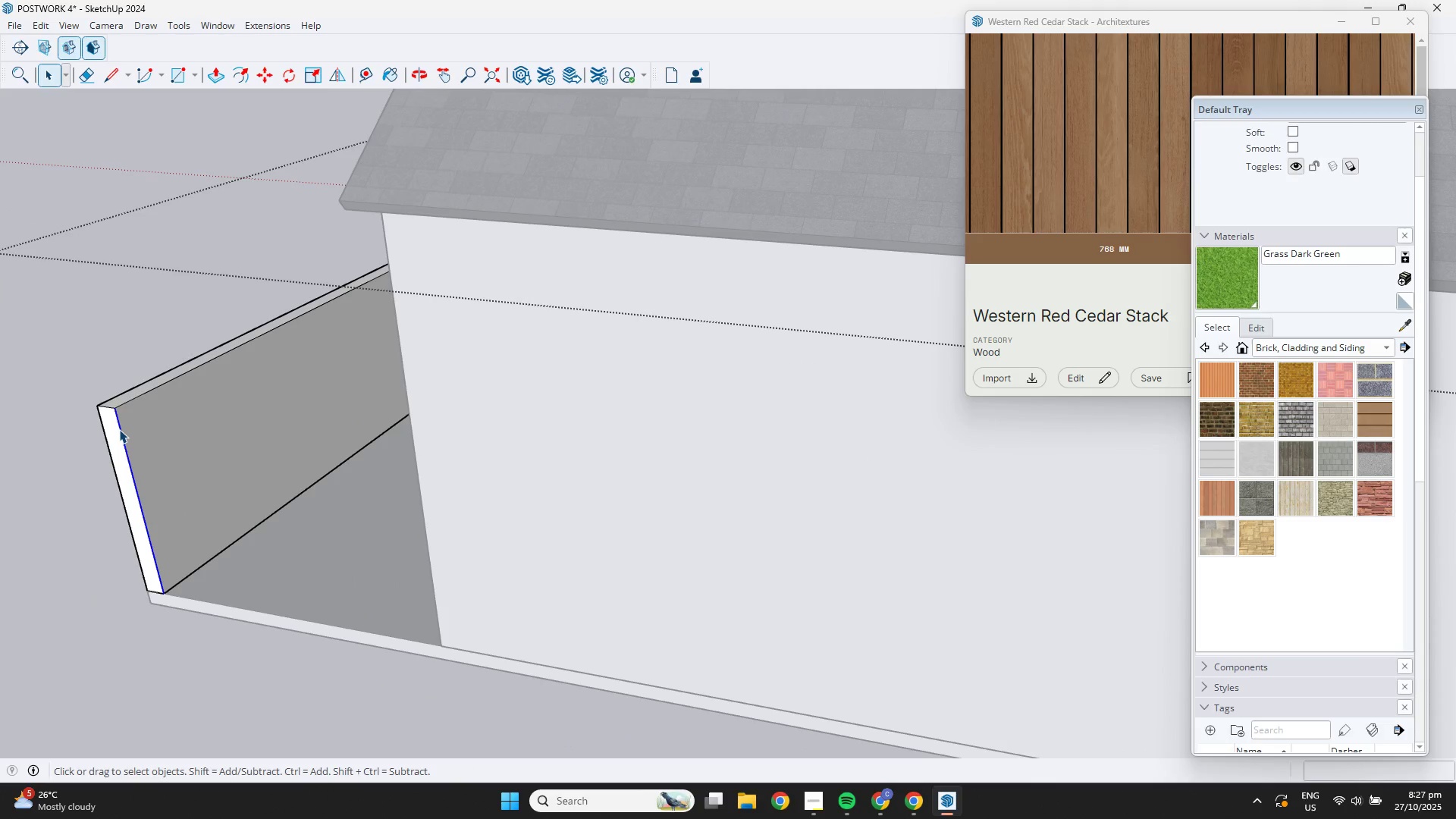 
key(M)
 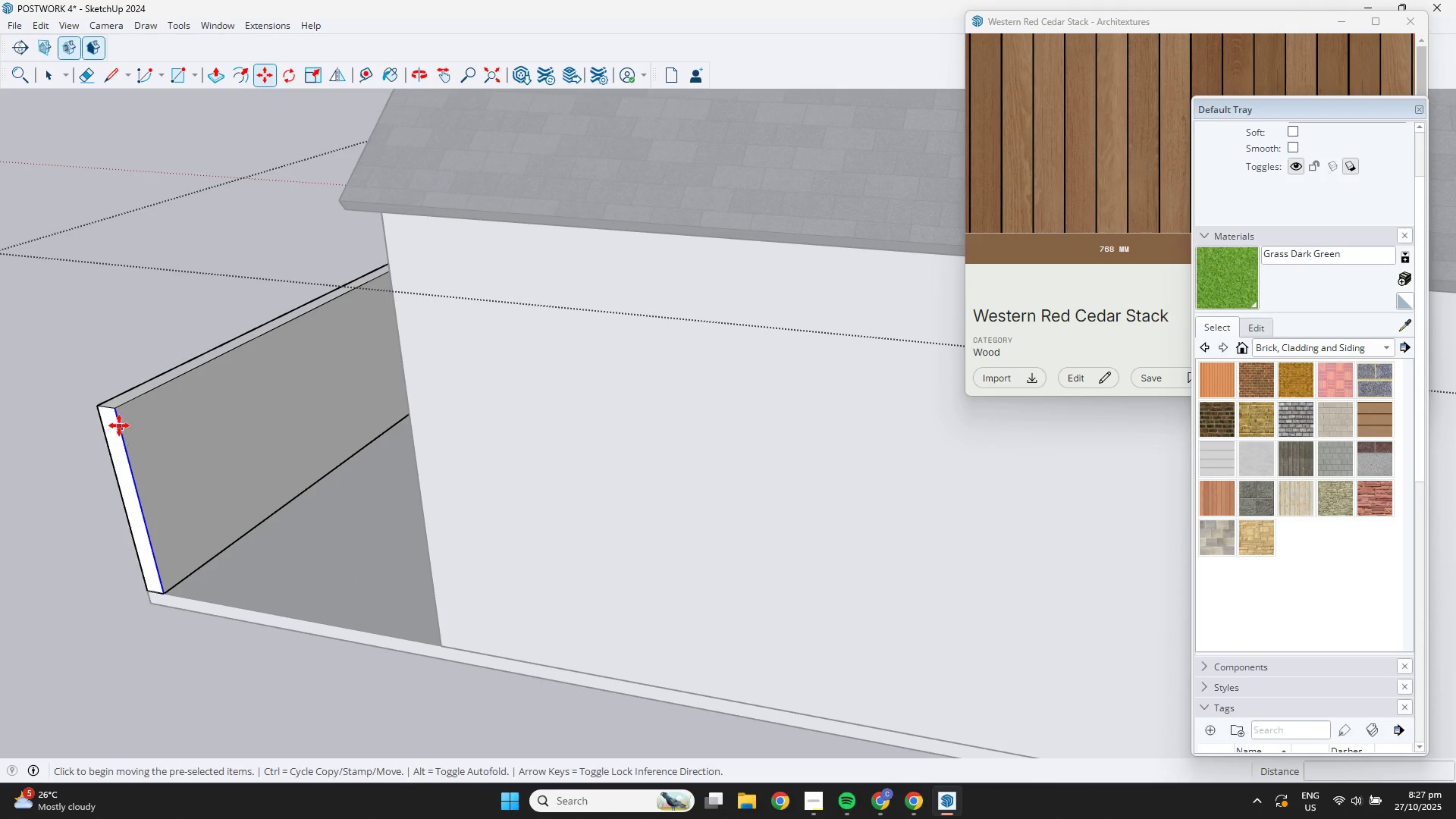 
key(Control+ControlLeft)
 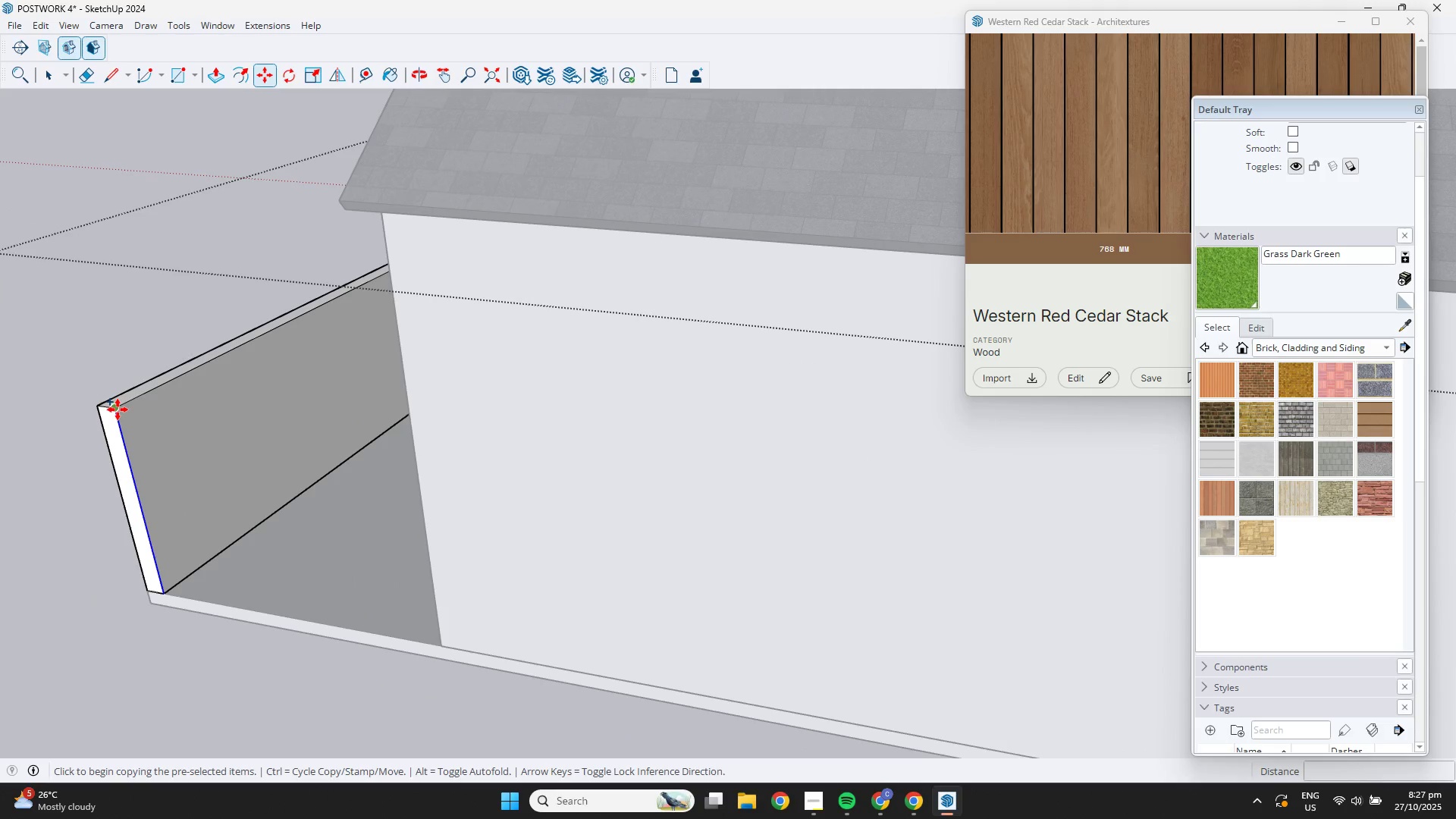 
left_click([118, 410])
 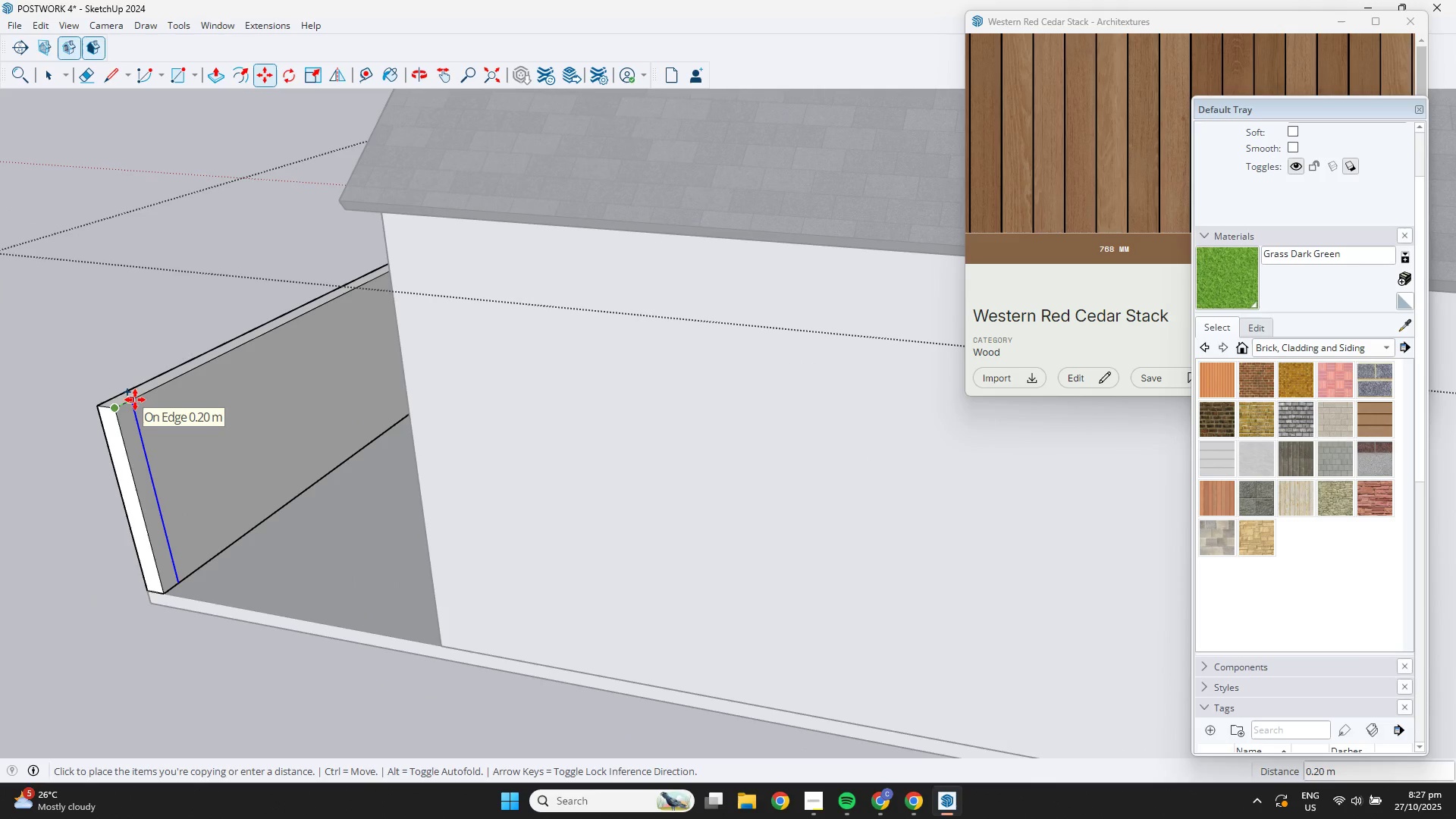 
key(NumpadDecimal)
 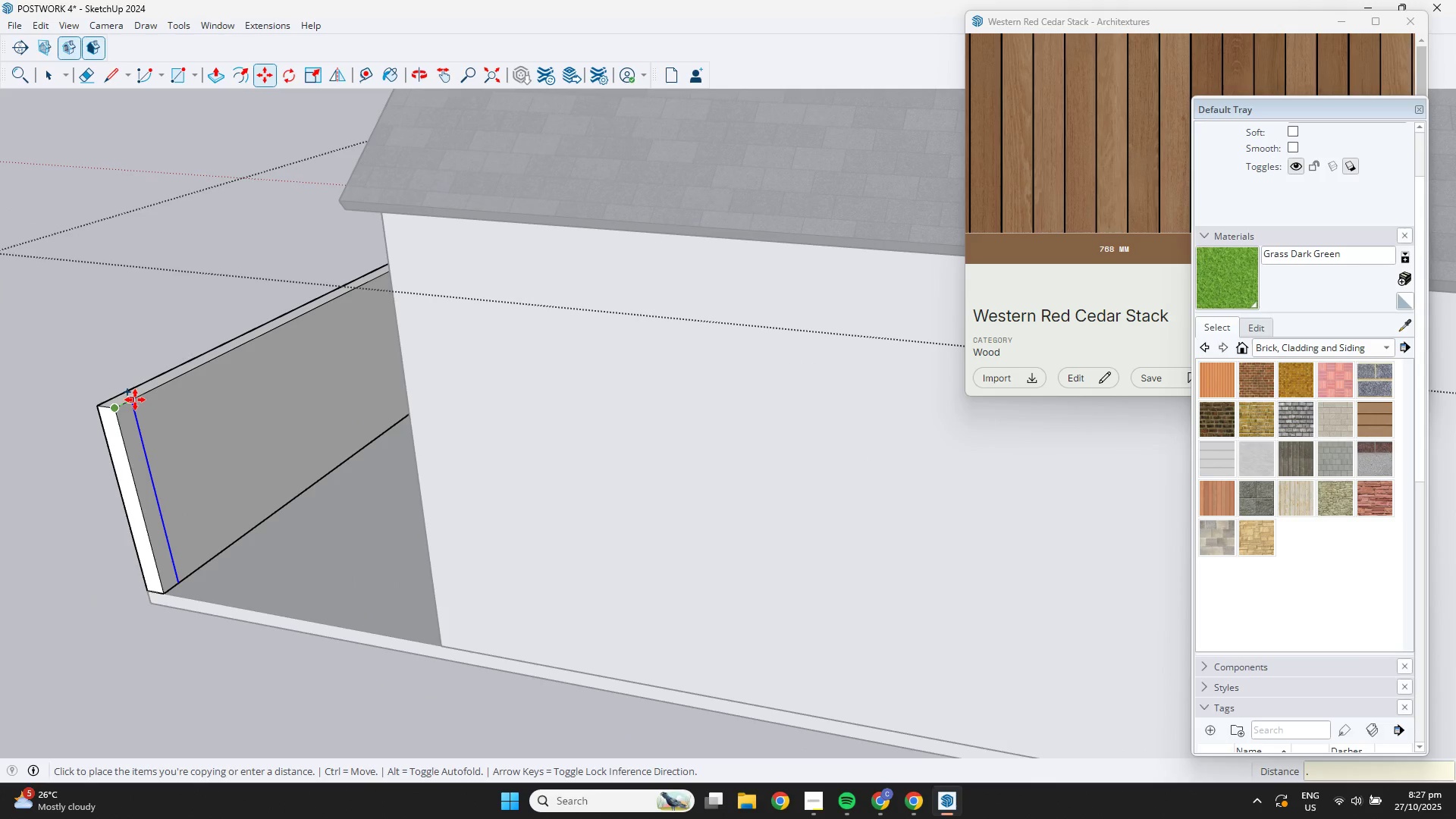 
key(Numpad2)
 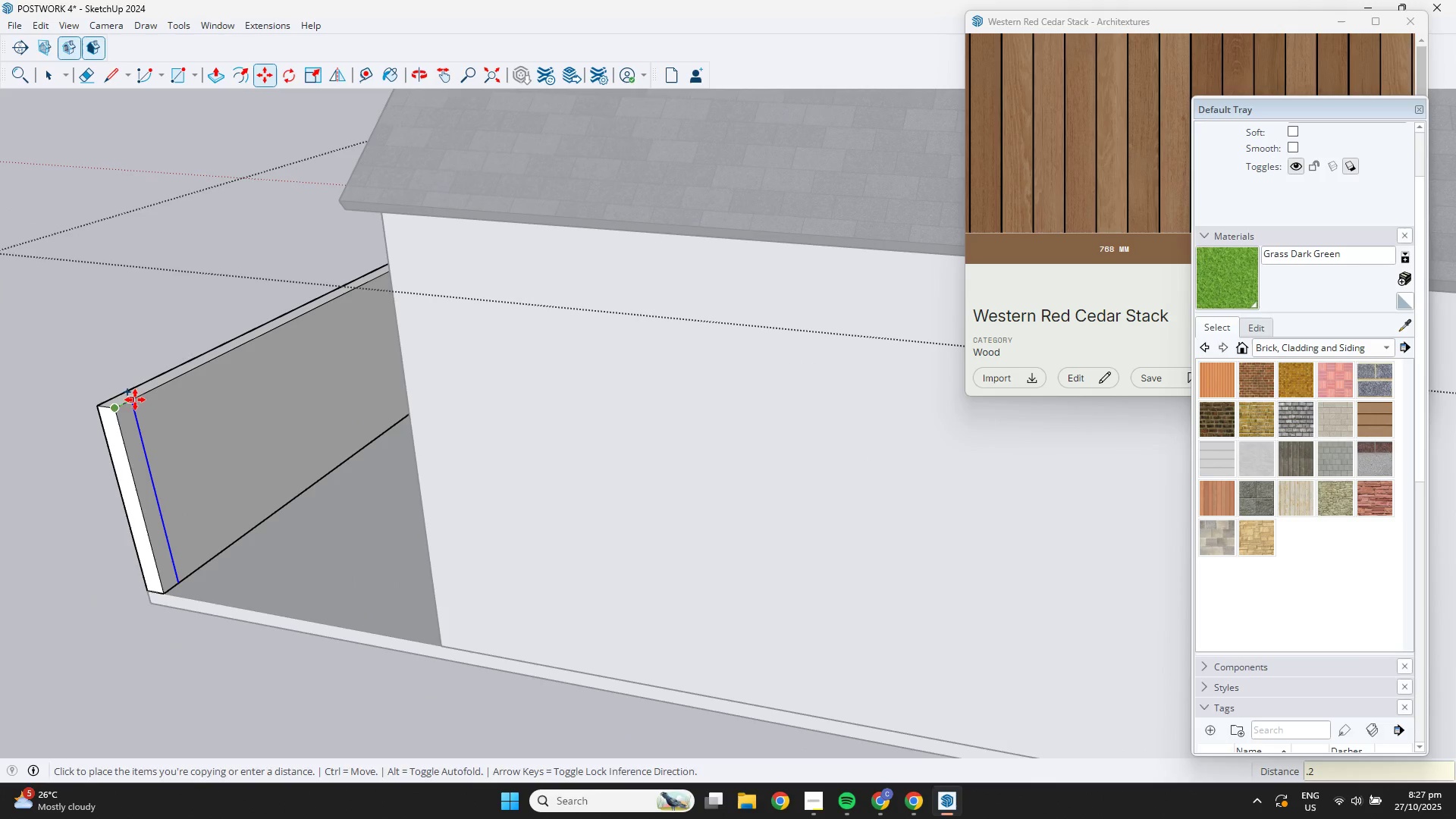 
key(NumpadEnter)
 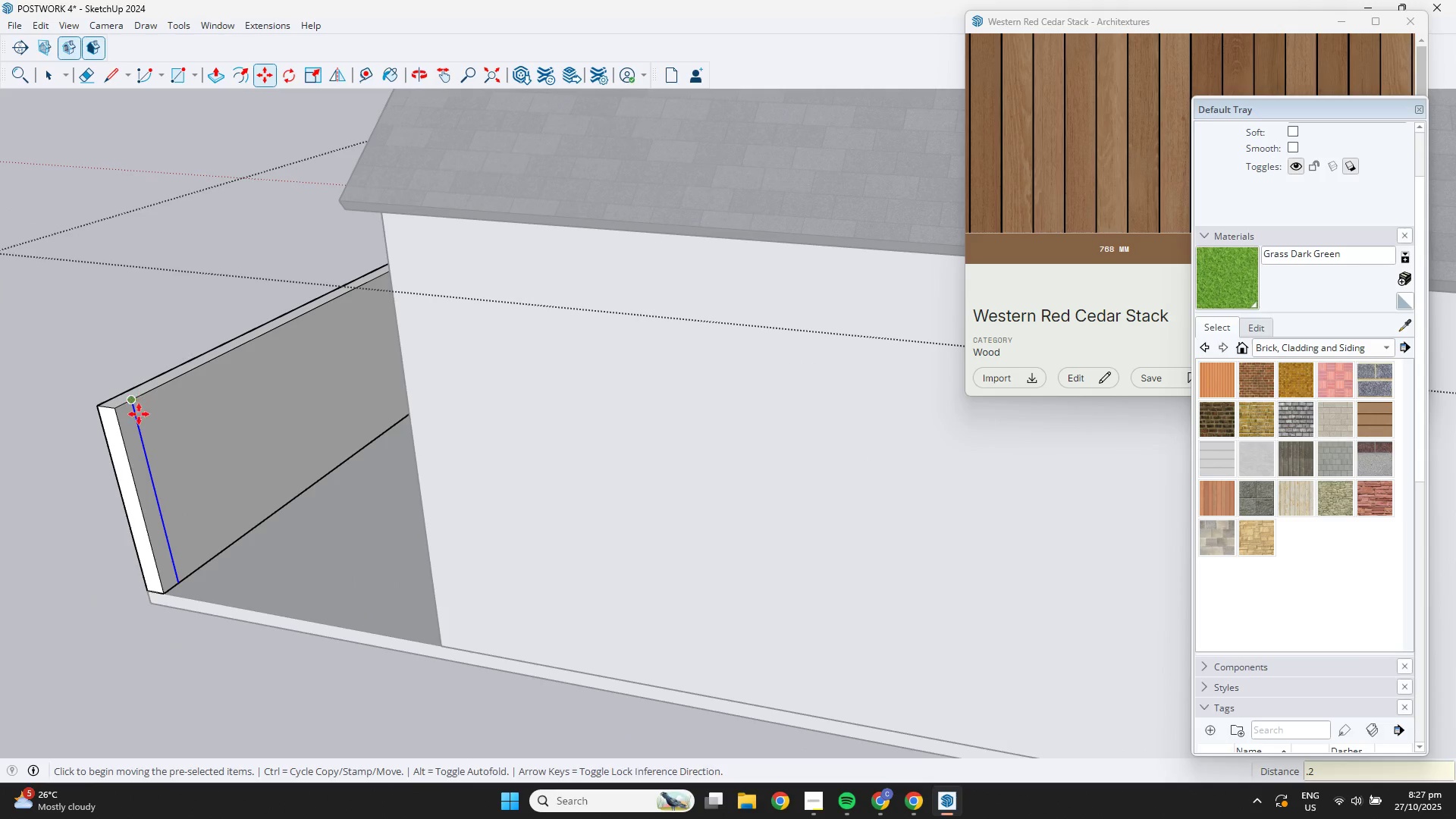 
key(Space)
 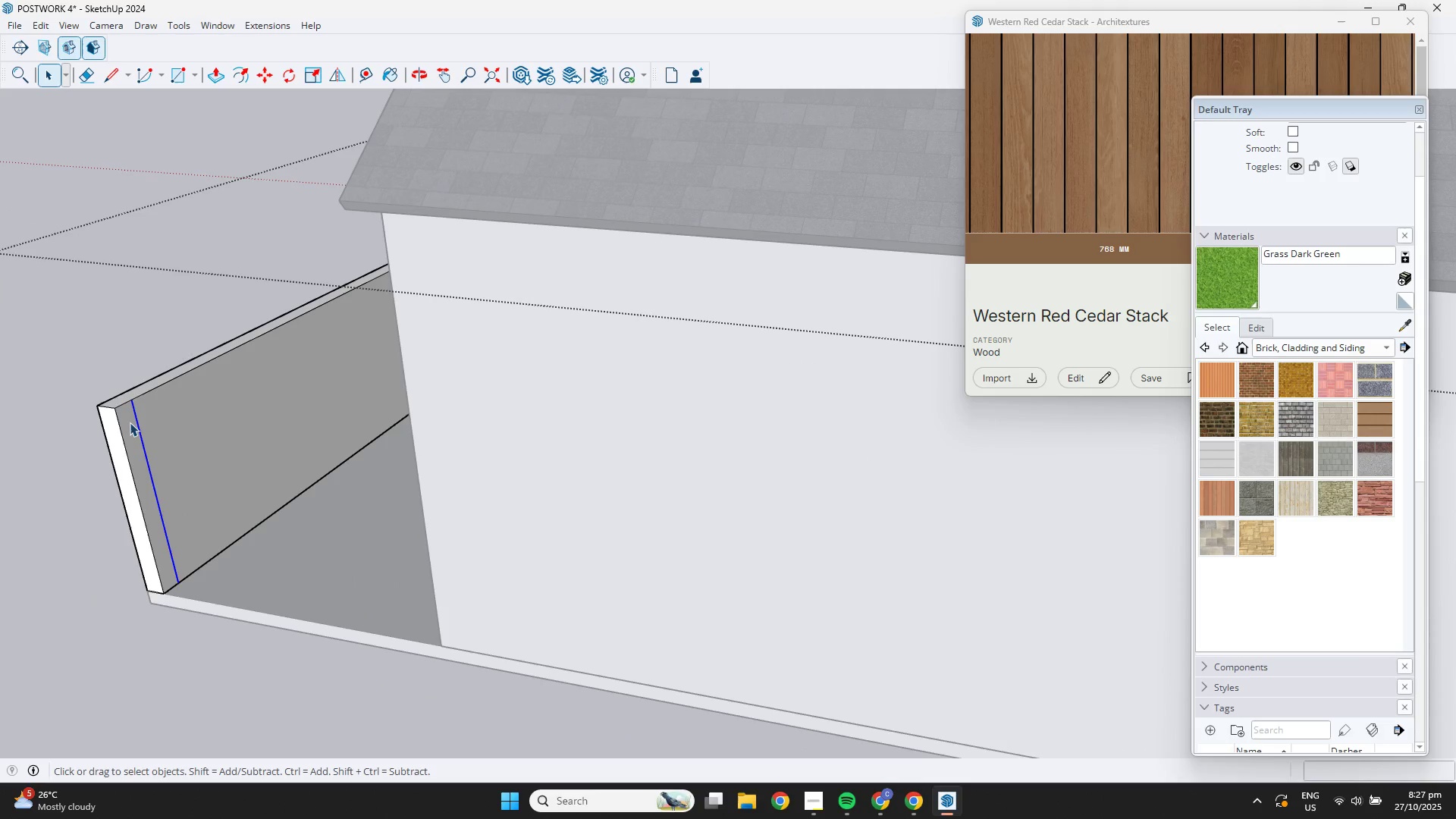 
left_click([130, 422])
 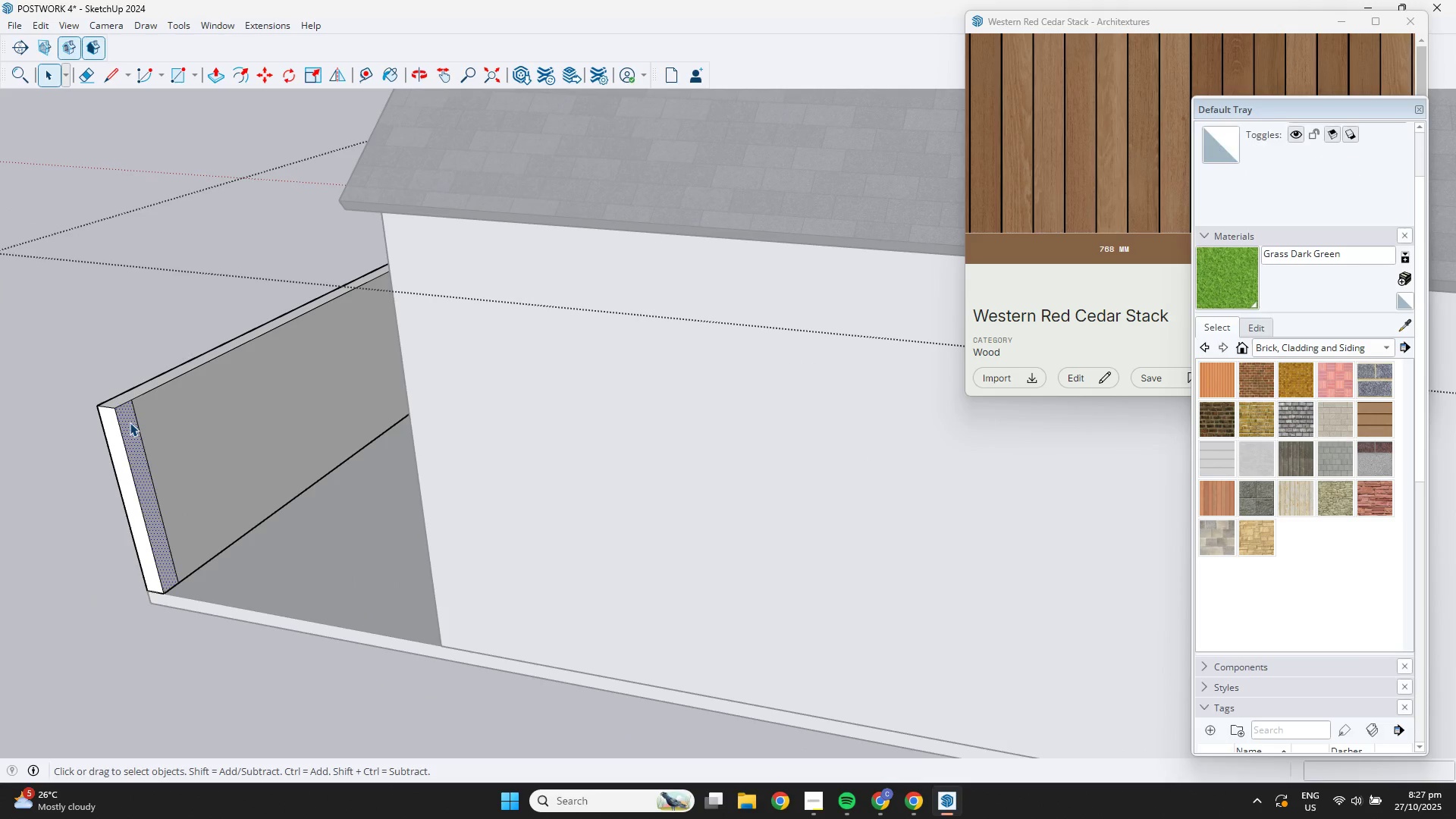 
key(P)
 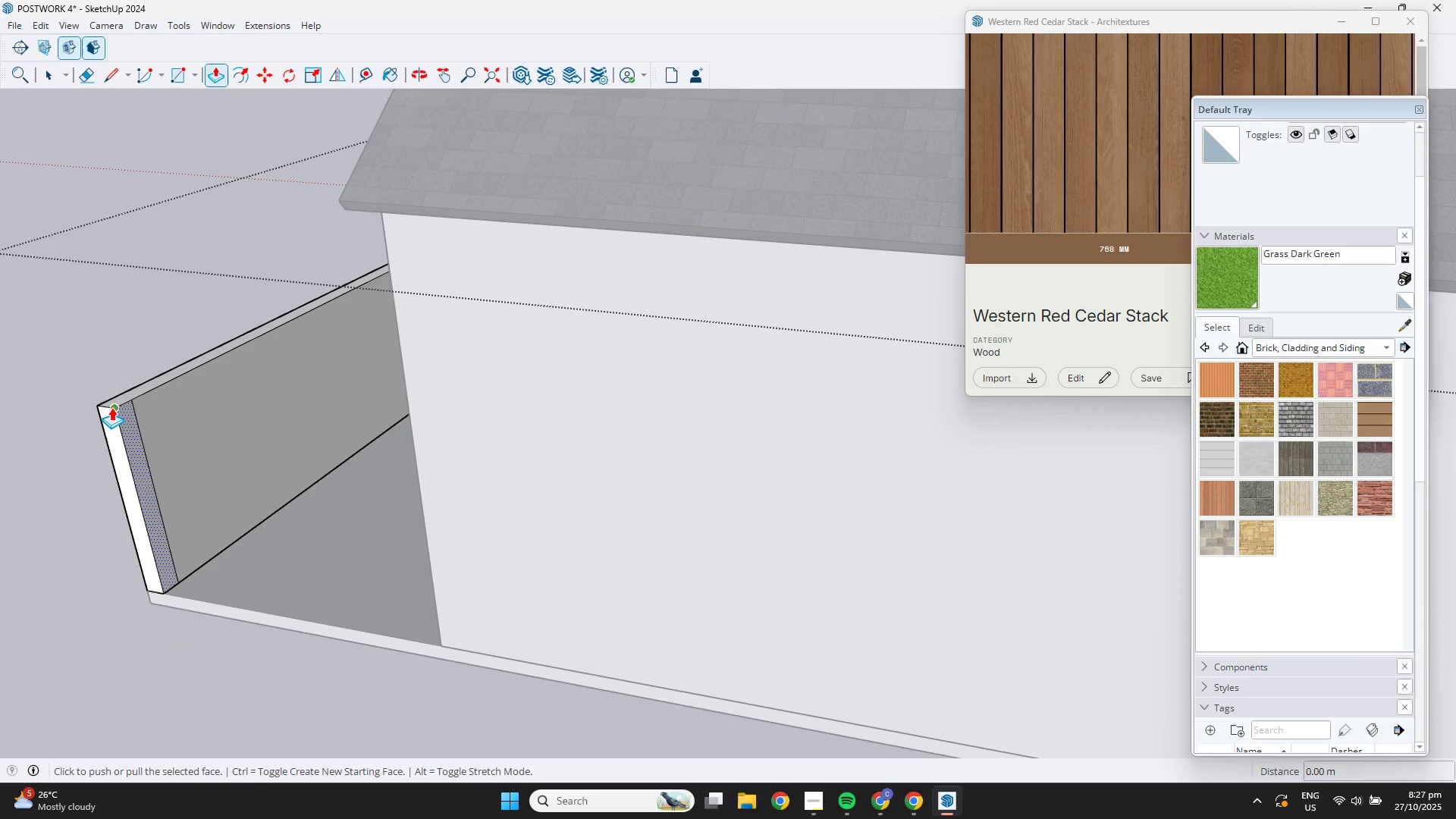 
left_click_drag(start_coordinate=[111, 407], to_coordinate=[119, 407])
 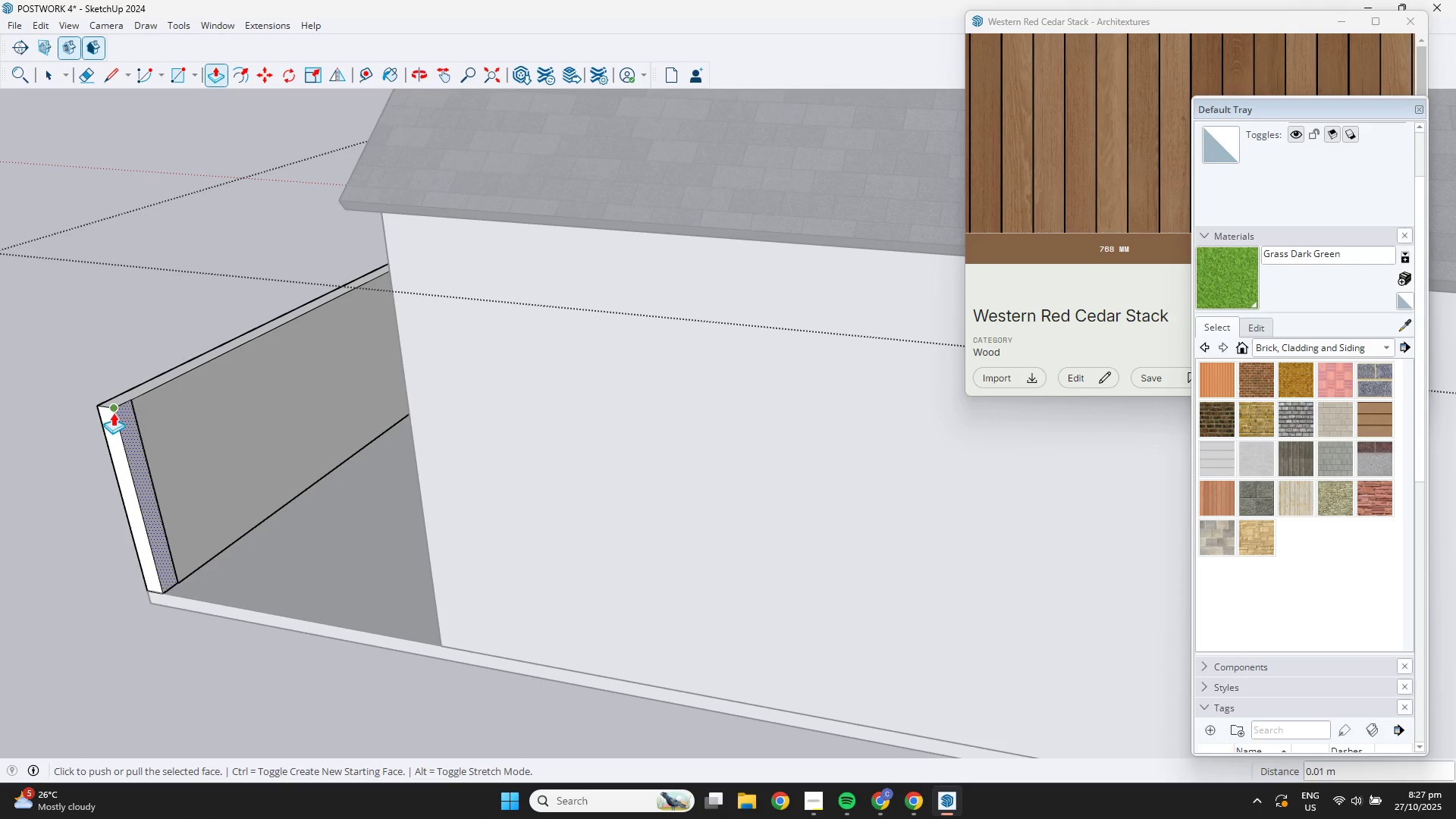 
left_click([113, 413])
 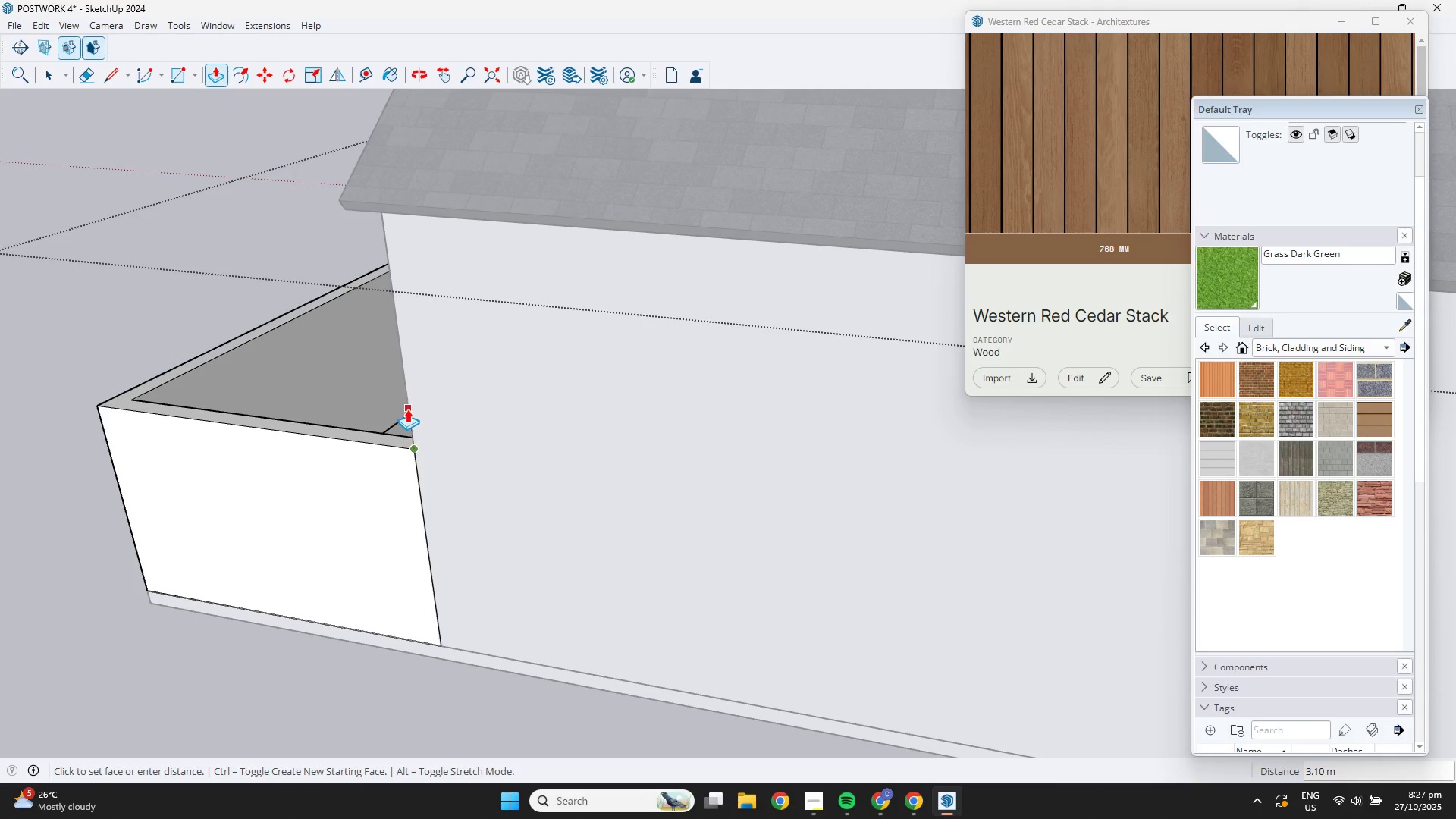 
left_click([410, 413])
 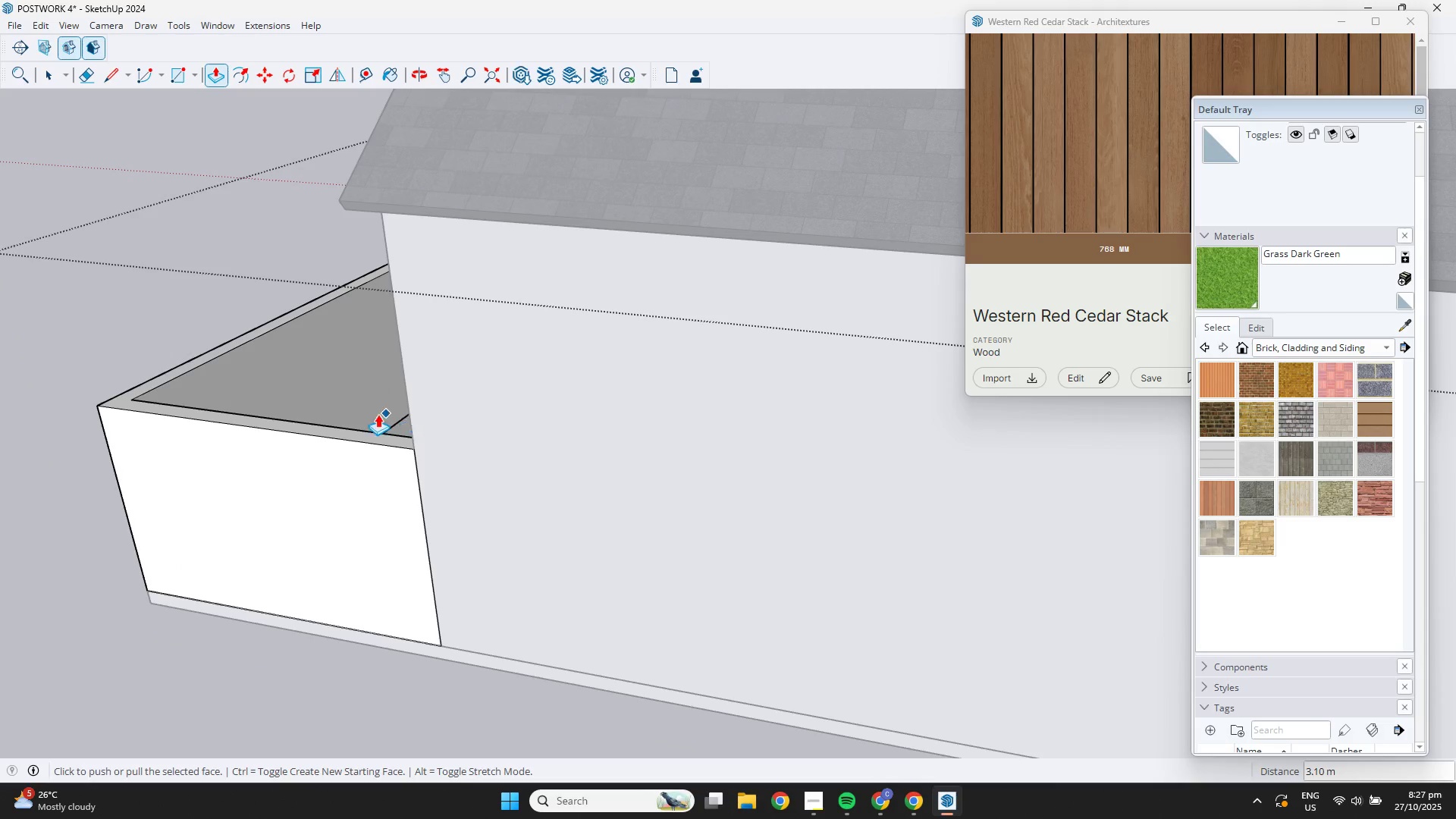 
scroll: coordinate [226, 388], scroll_direction: down, amount: 6.0
 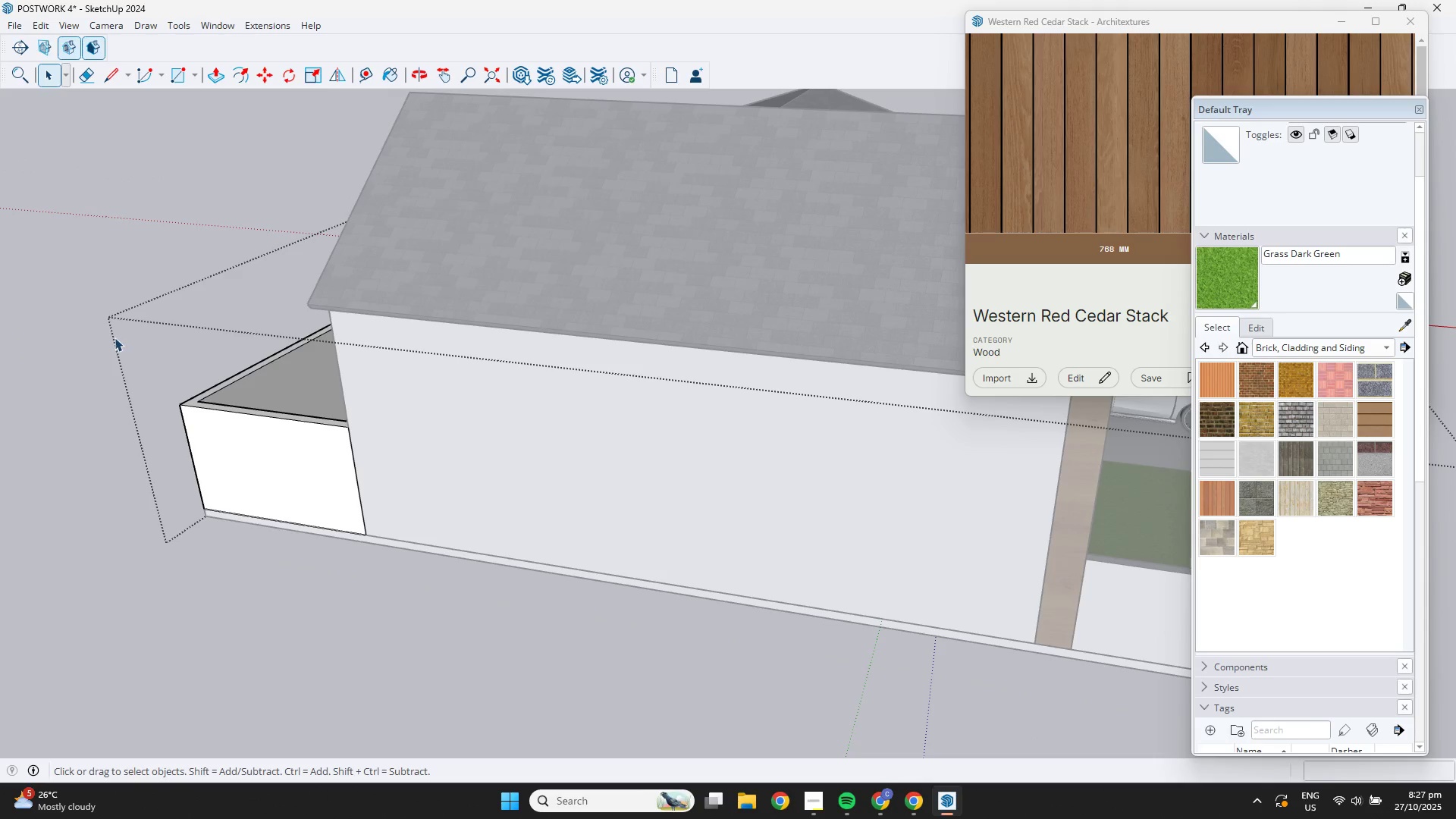 
key(Space)
 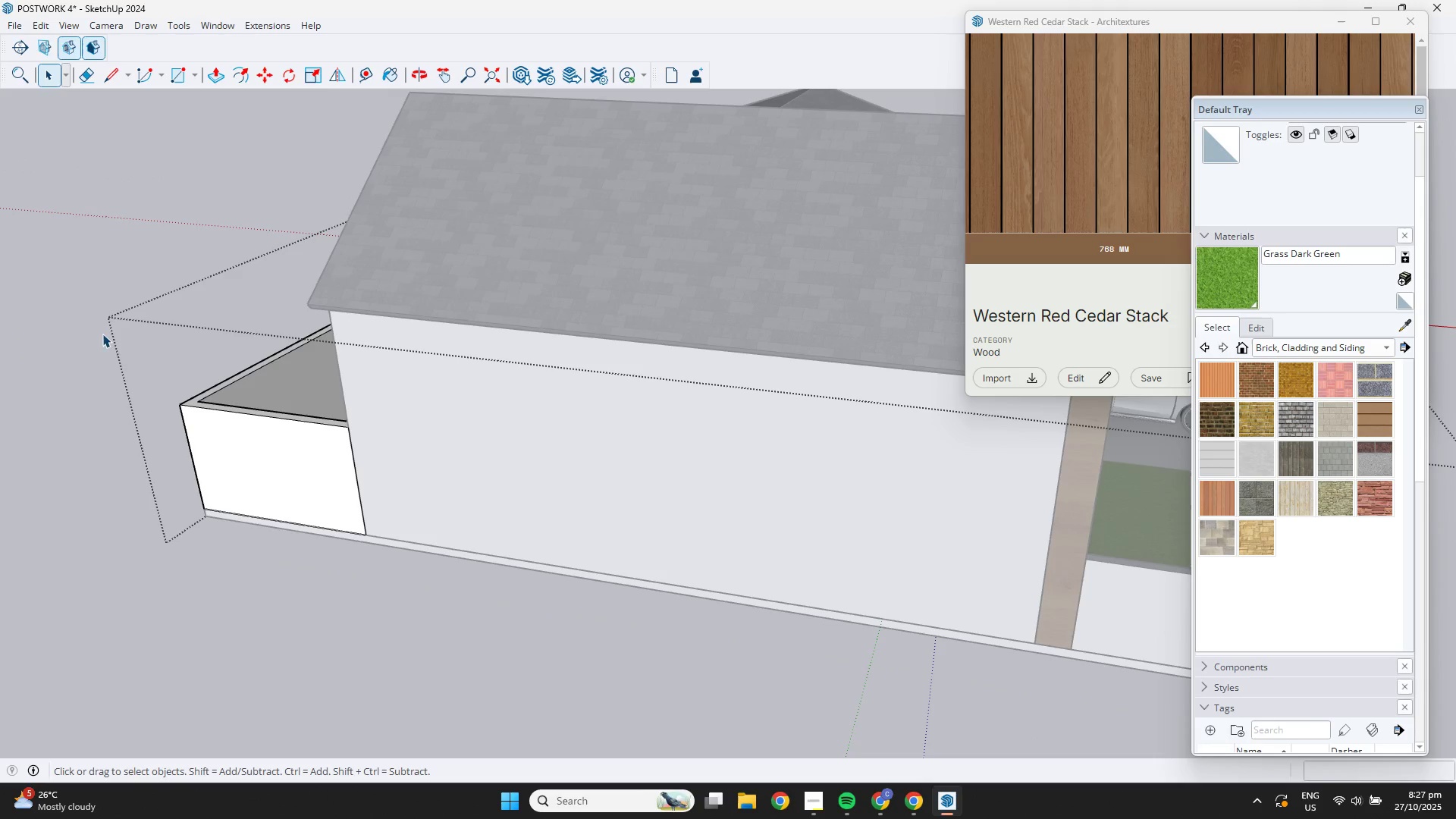 
double_click([68, 298])
 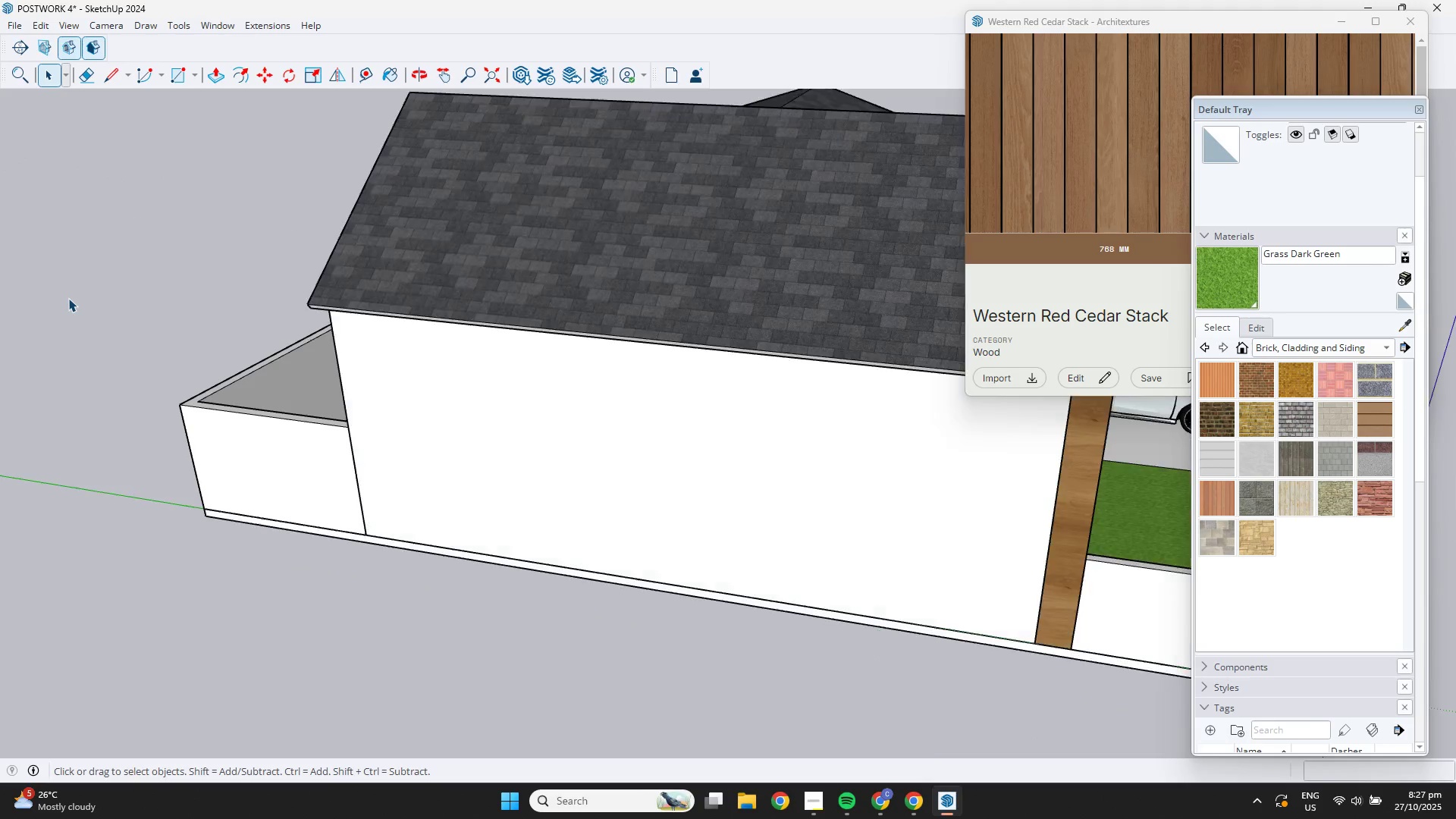 
triple_click([68, 298])
 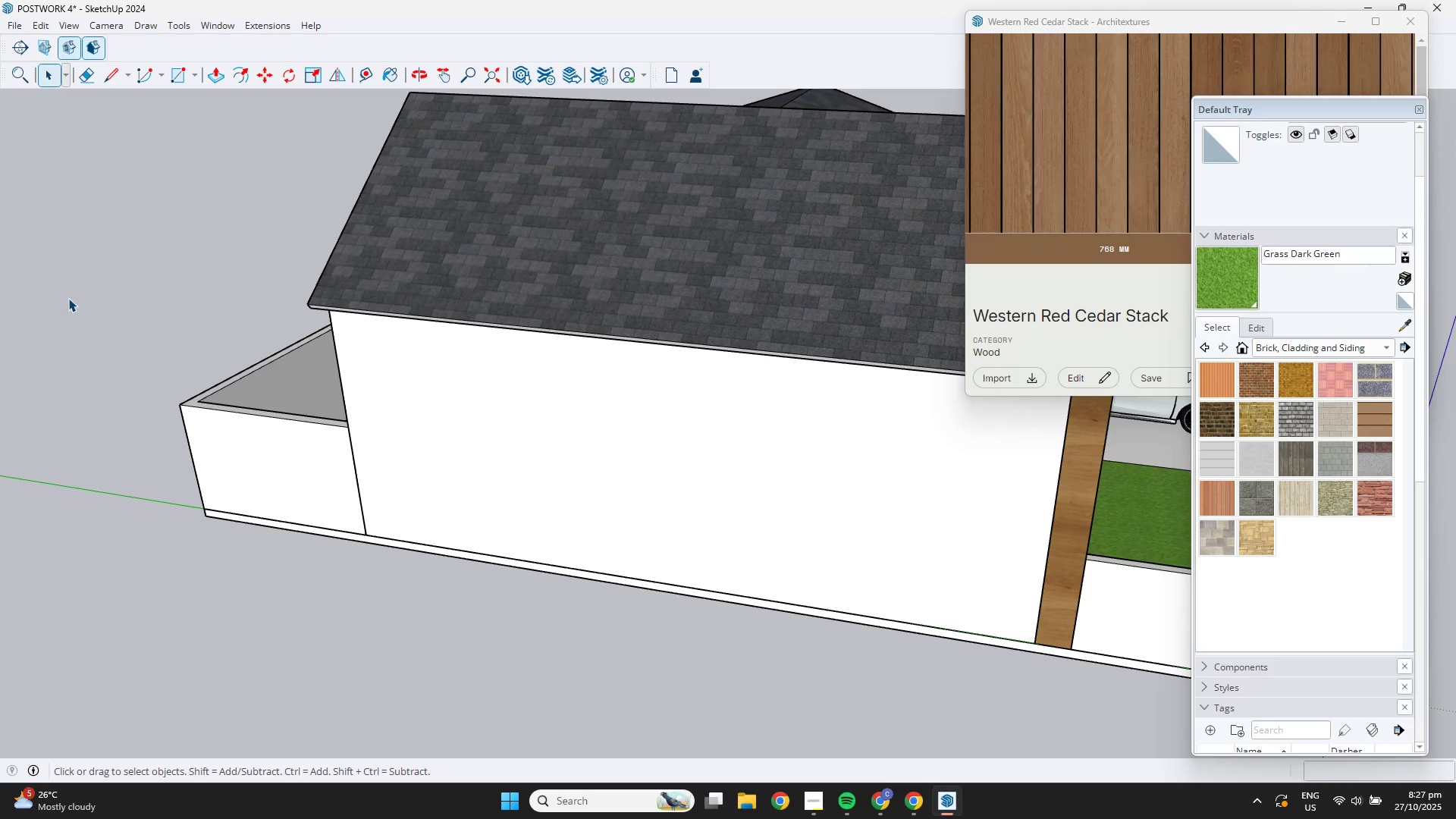 
triple_click([68, 298])
 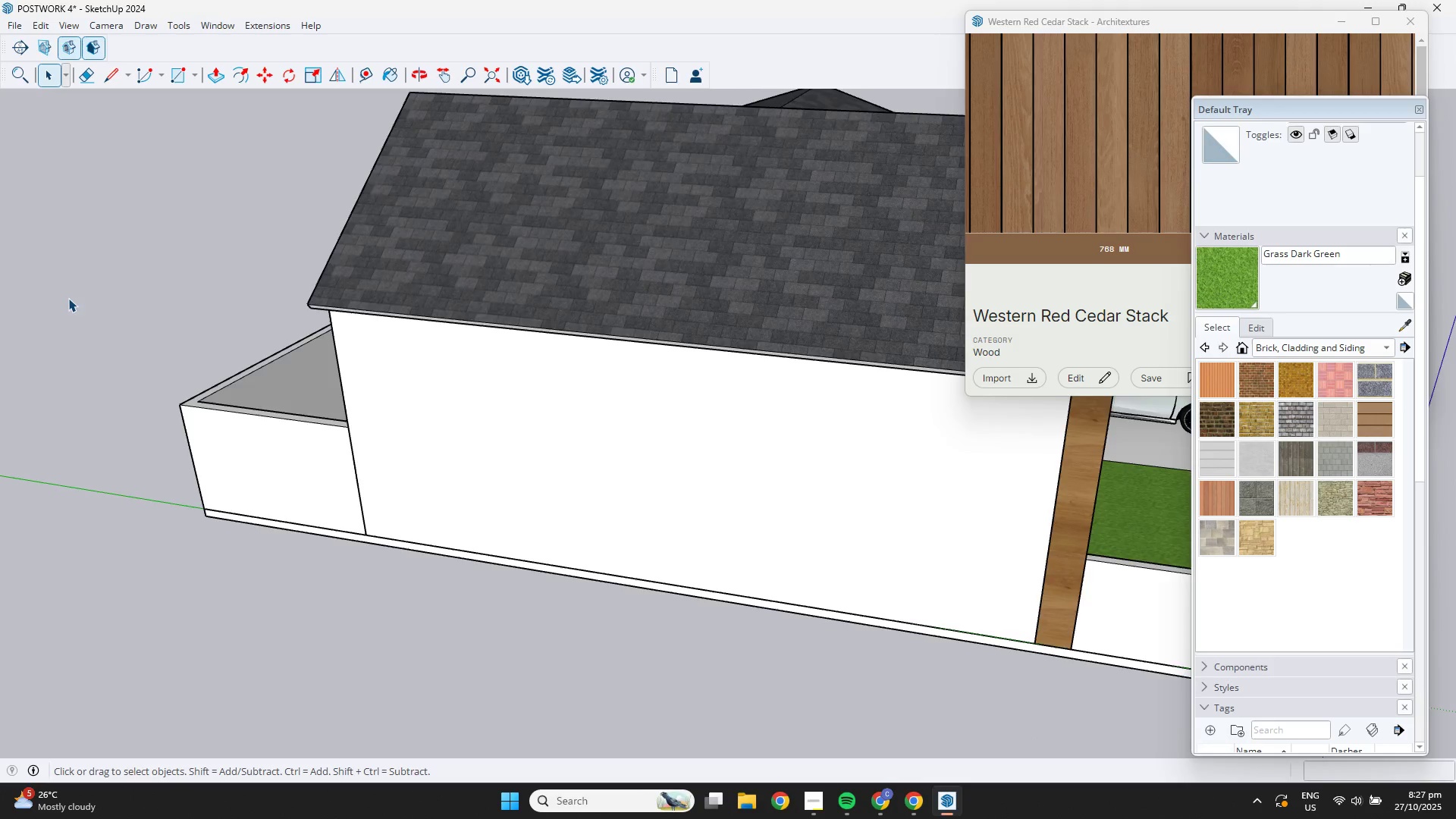 
scroll: coordinate [119, 340], scroll_direction: down, amount: 5.0
 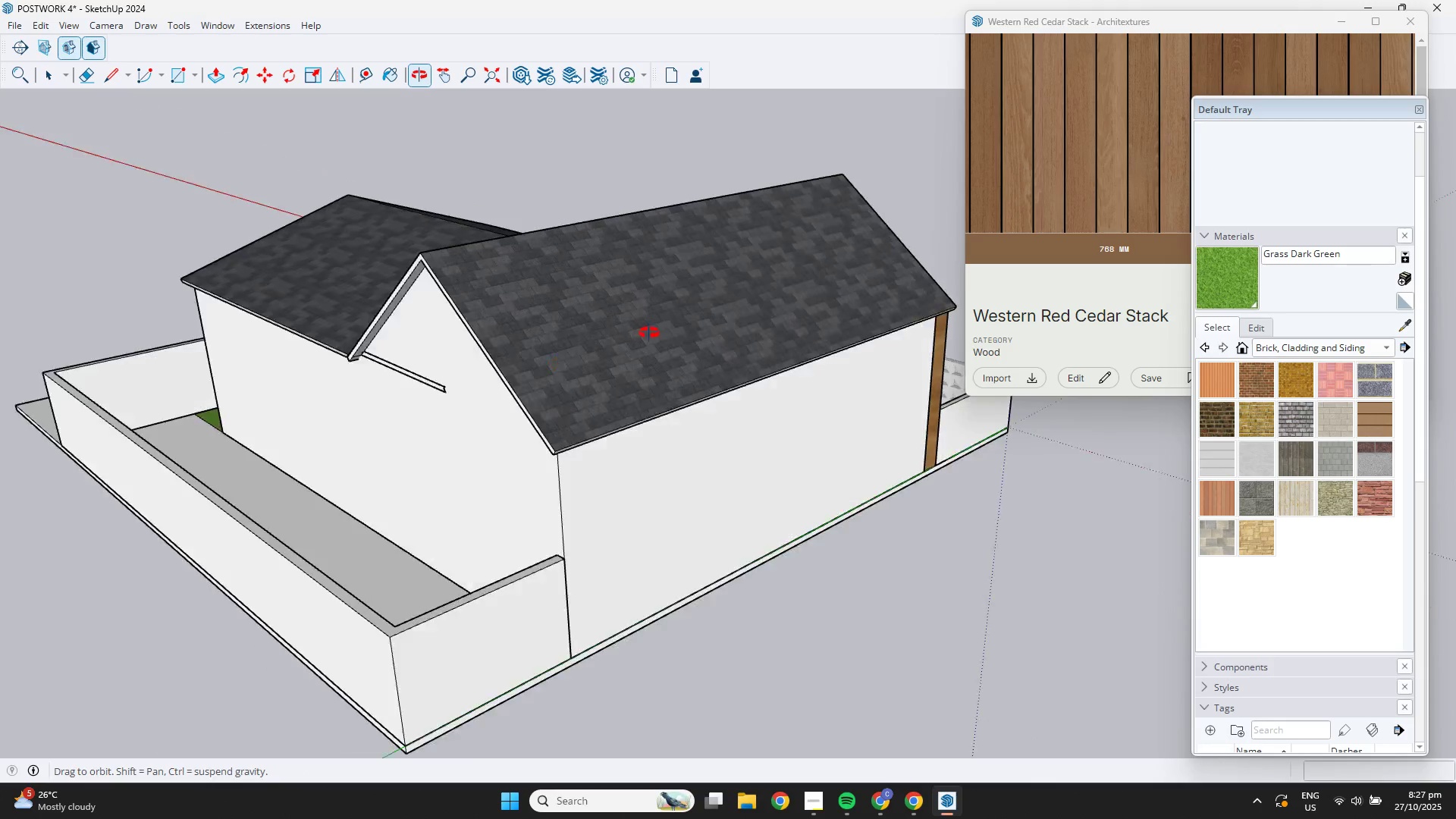 
key(Control+S)
 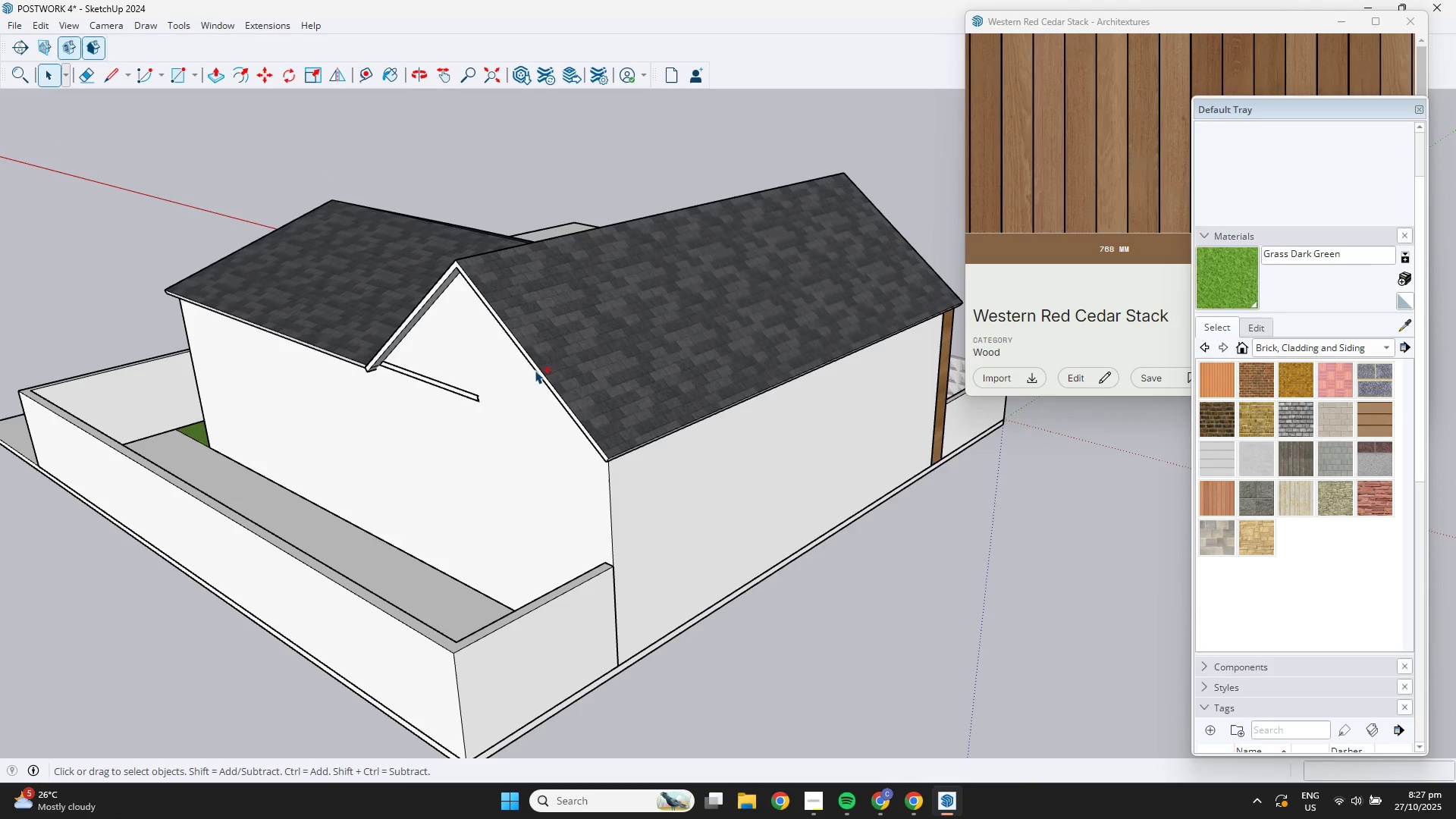 
scroll: coordinate [422, 450], scroll_direction: down, amount: 5.0
 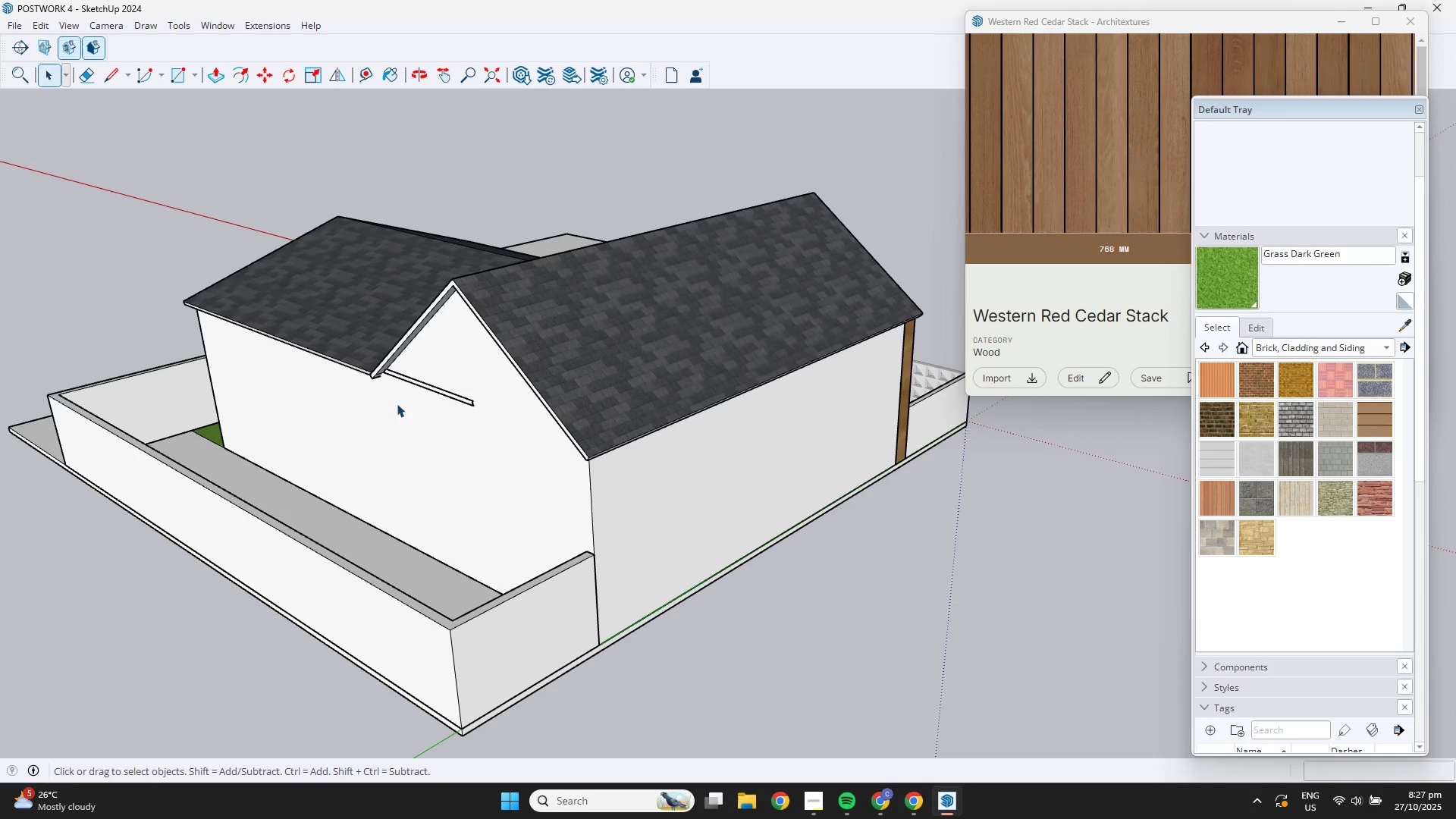 
key(Shift+ShiftLeft)
 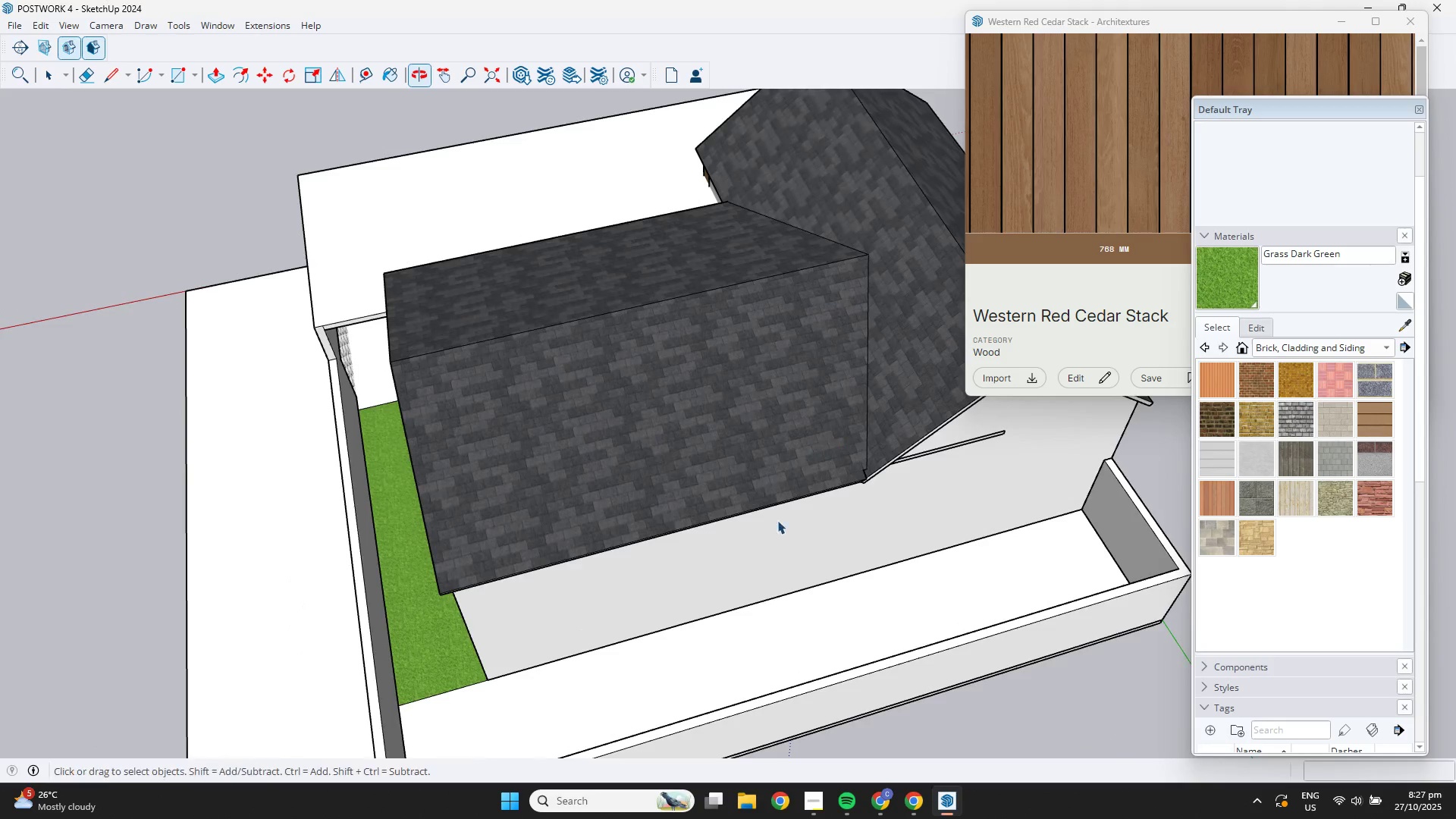 
scroll: coordinate [397, 730], scroll_direction: up, amount: 4.0
 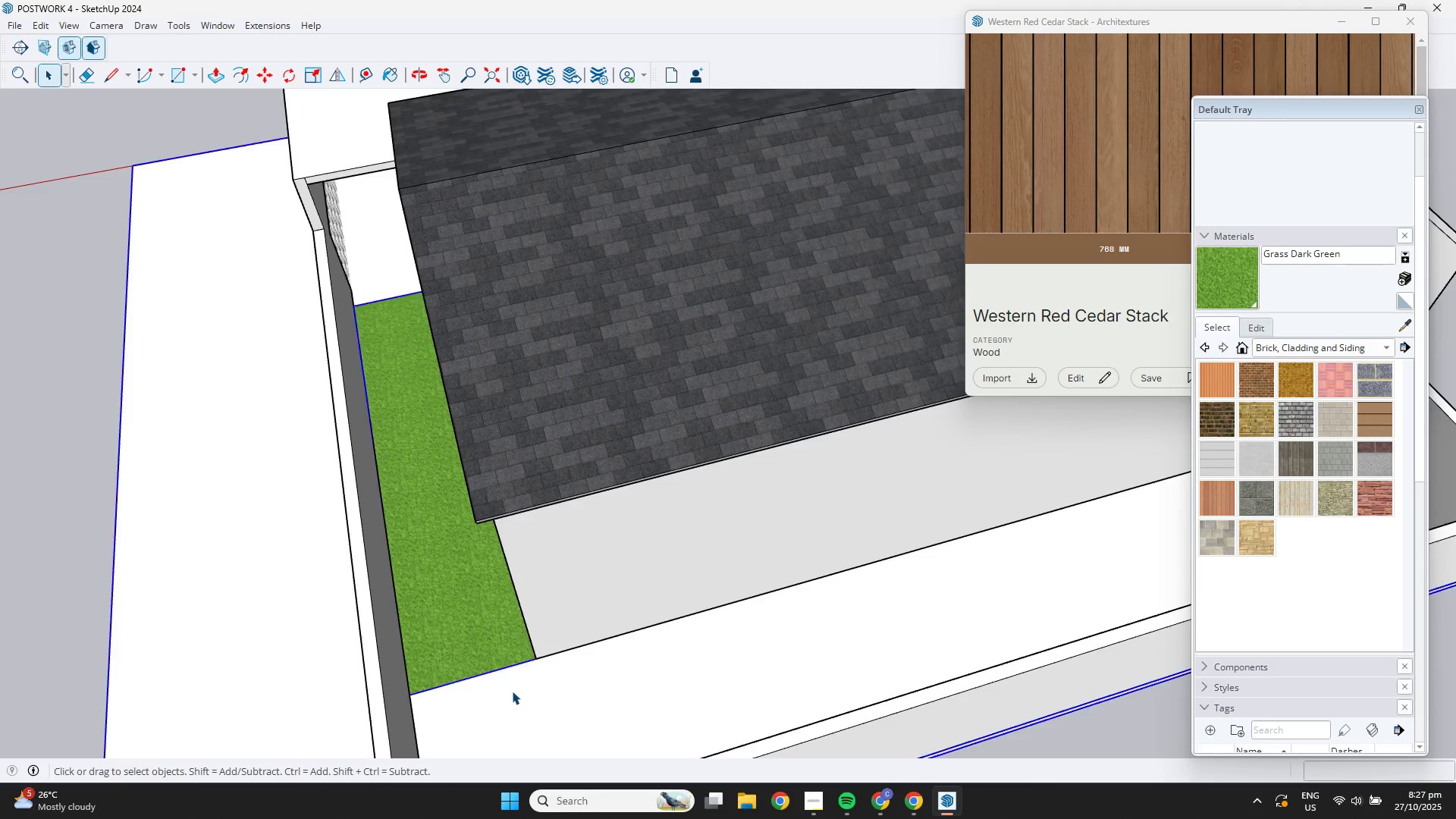 
double_click([512, 691])
 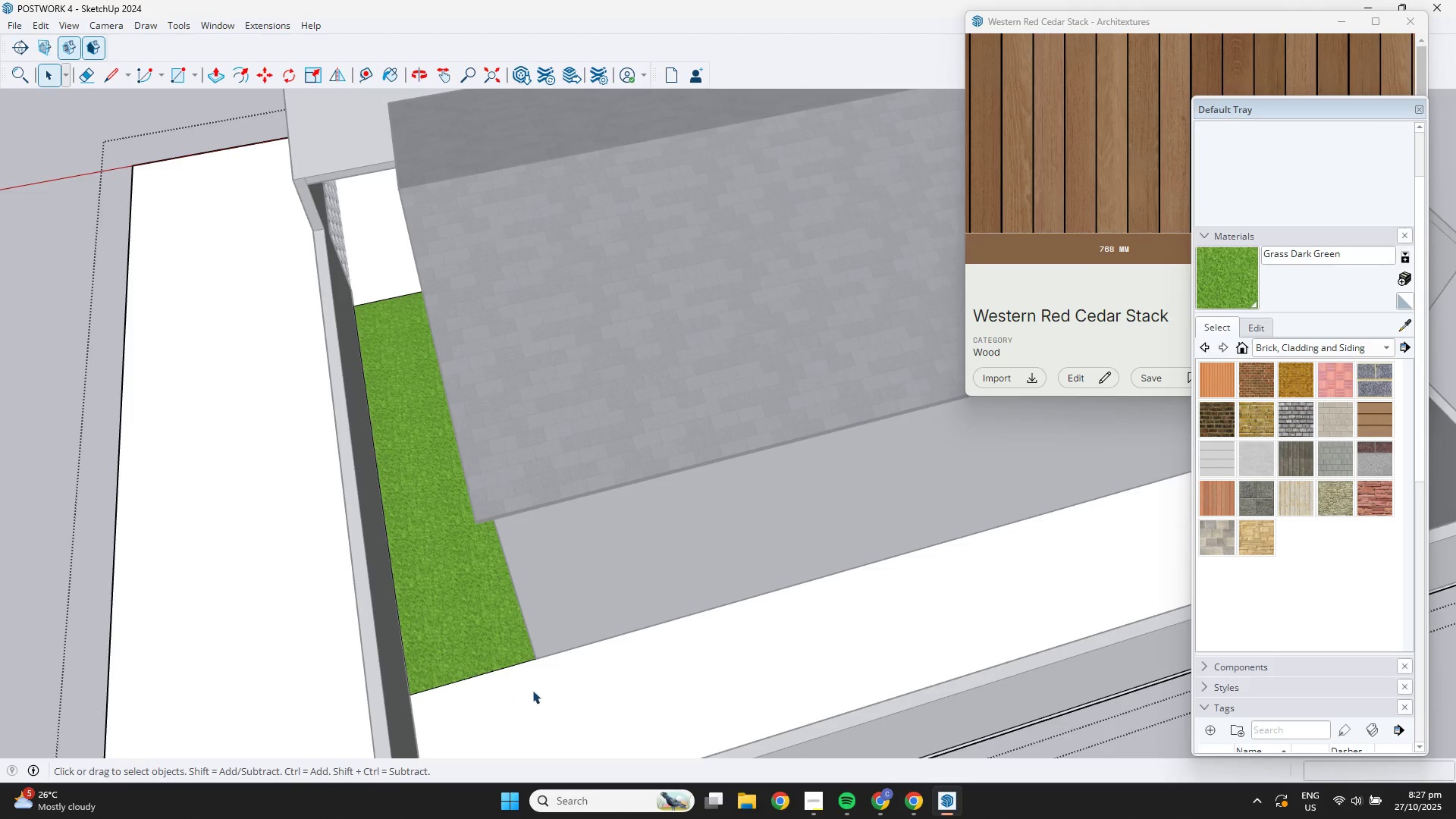 
scroll: coordinate [559, 690], scroll_direction: down, amount: 3.0
 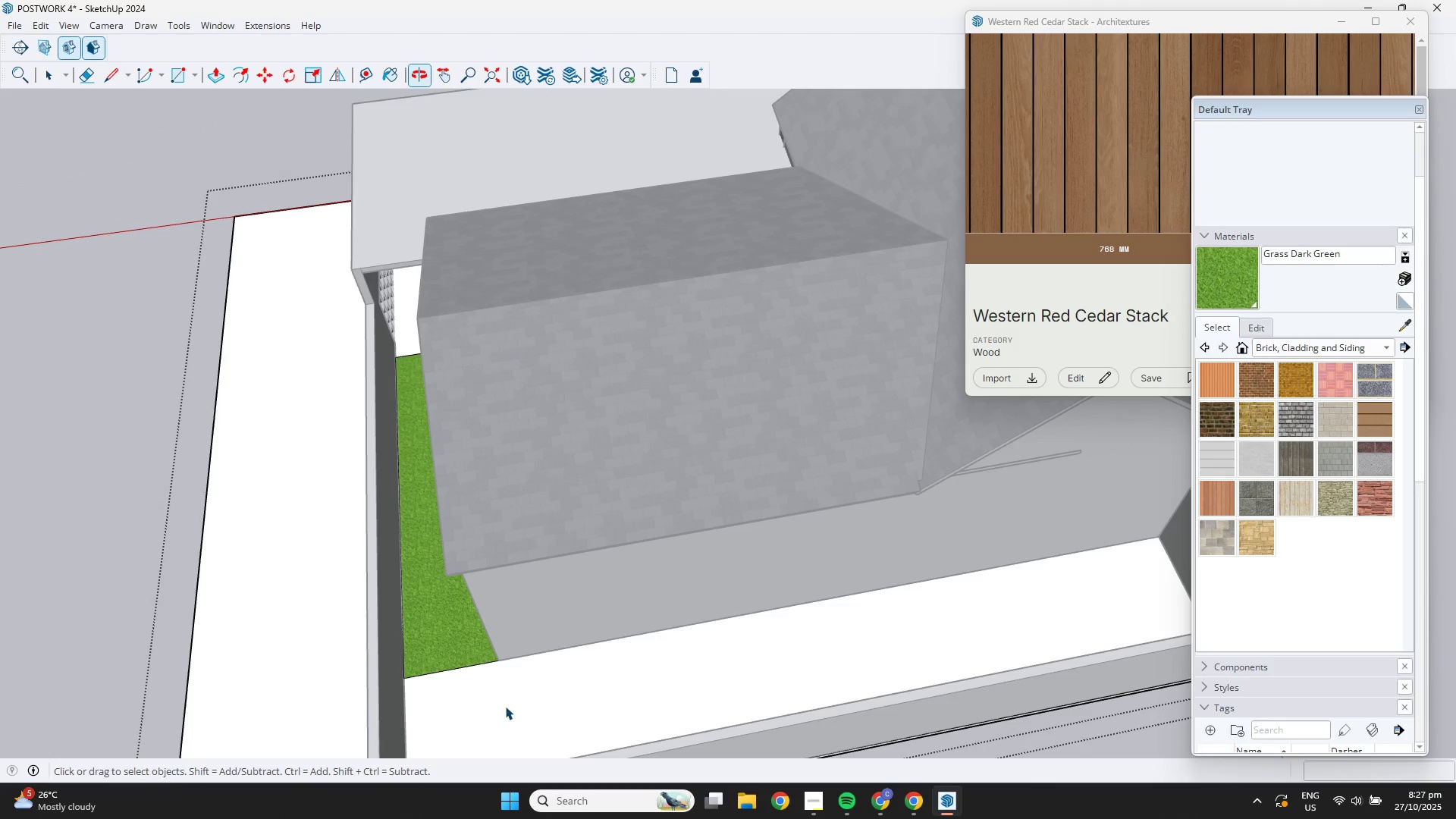 
double_click([505, 706])
 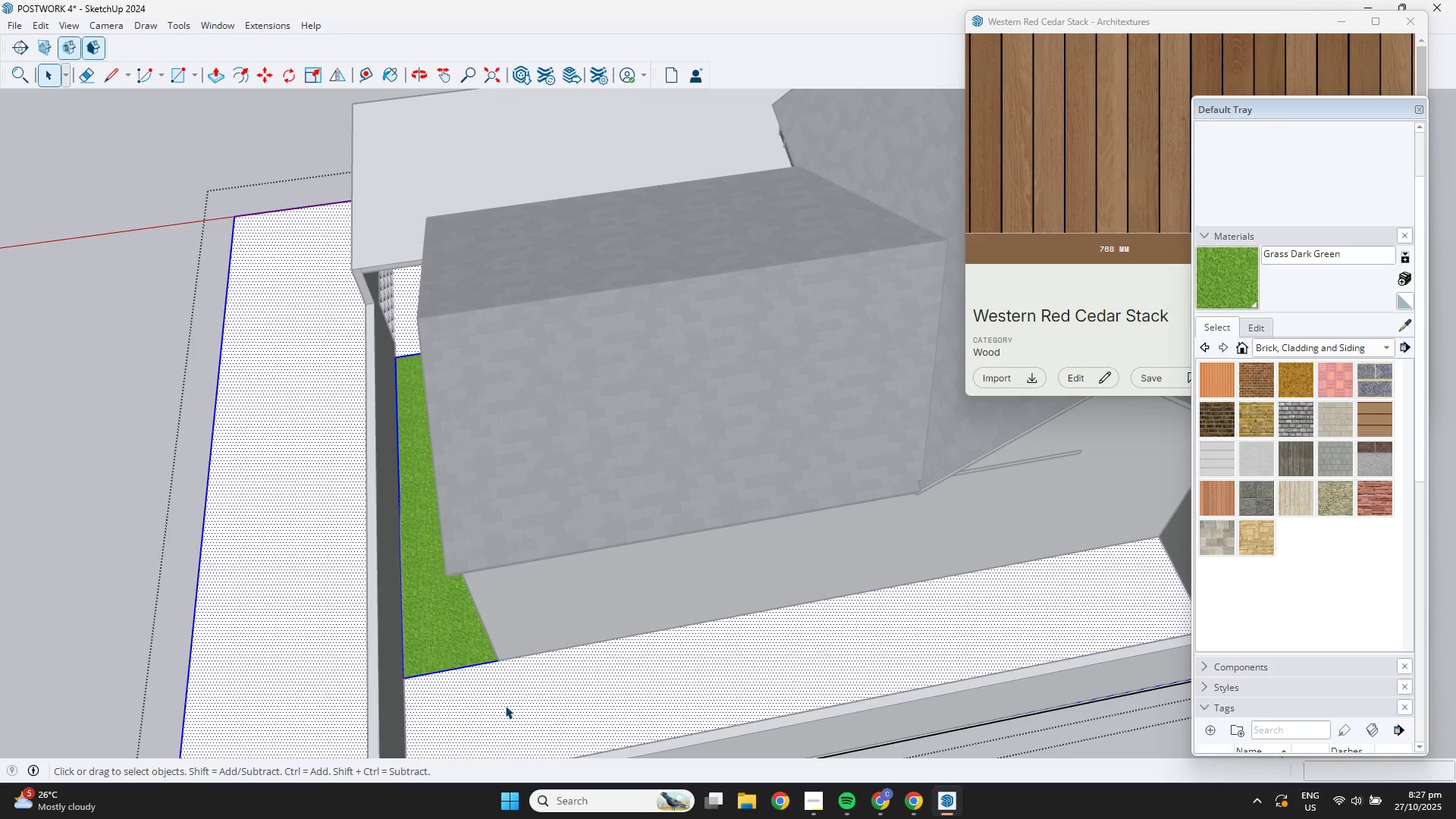 
key(L)
 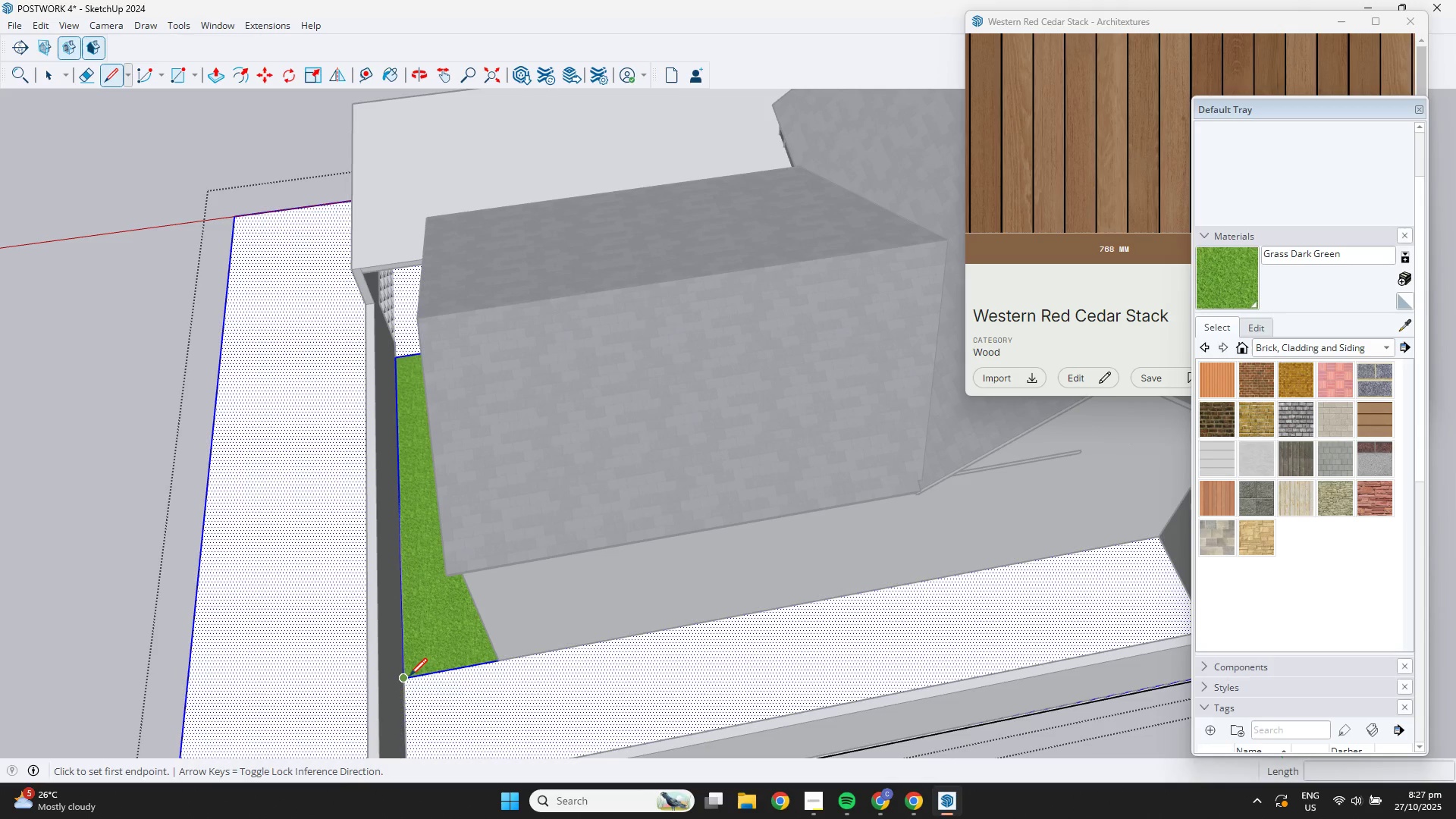 
left_click([410, 676])
 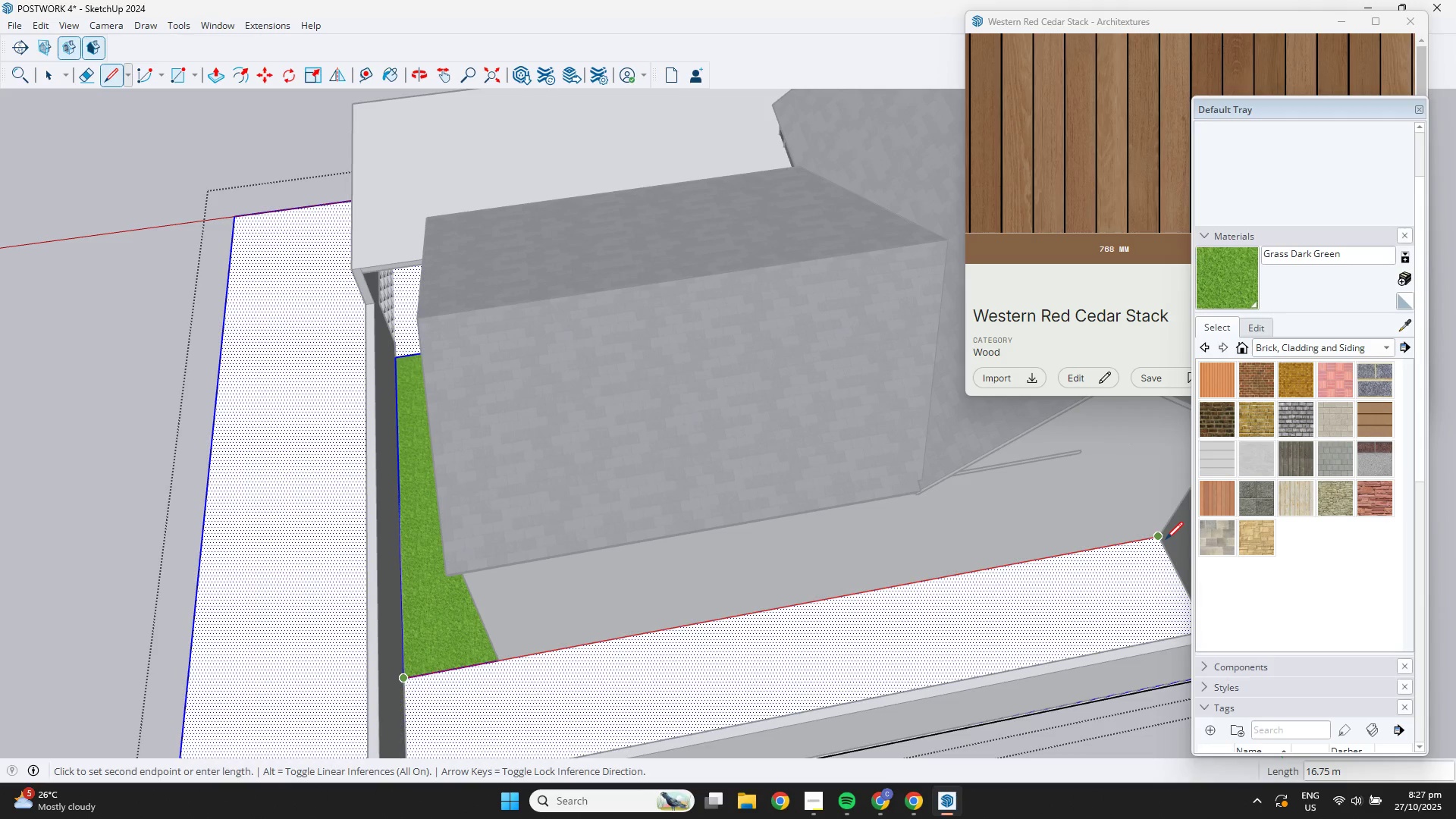 
left_click([1166, 539])
 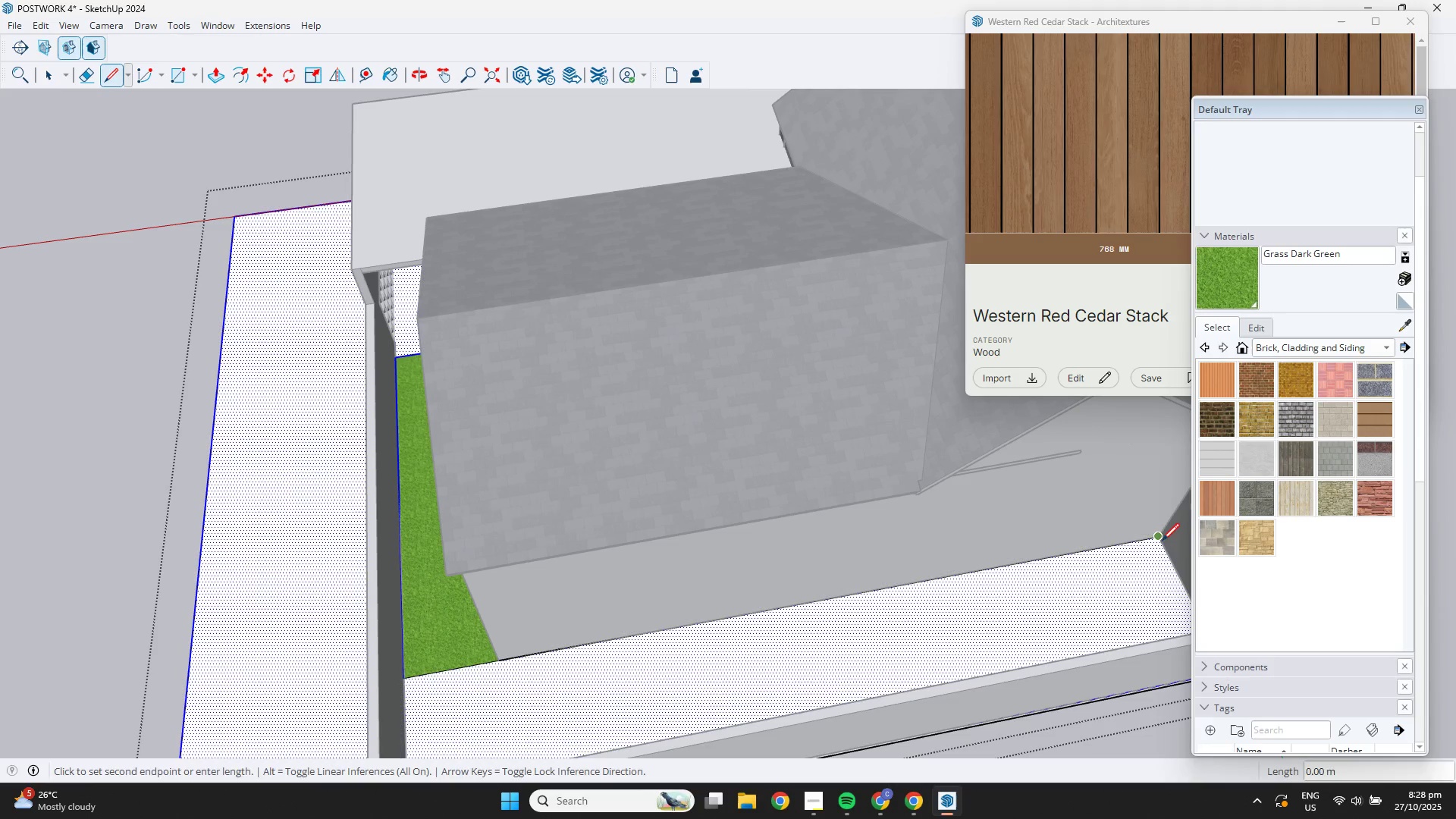 
key(Space)
 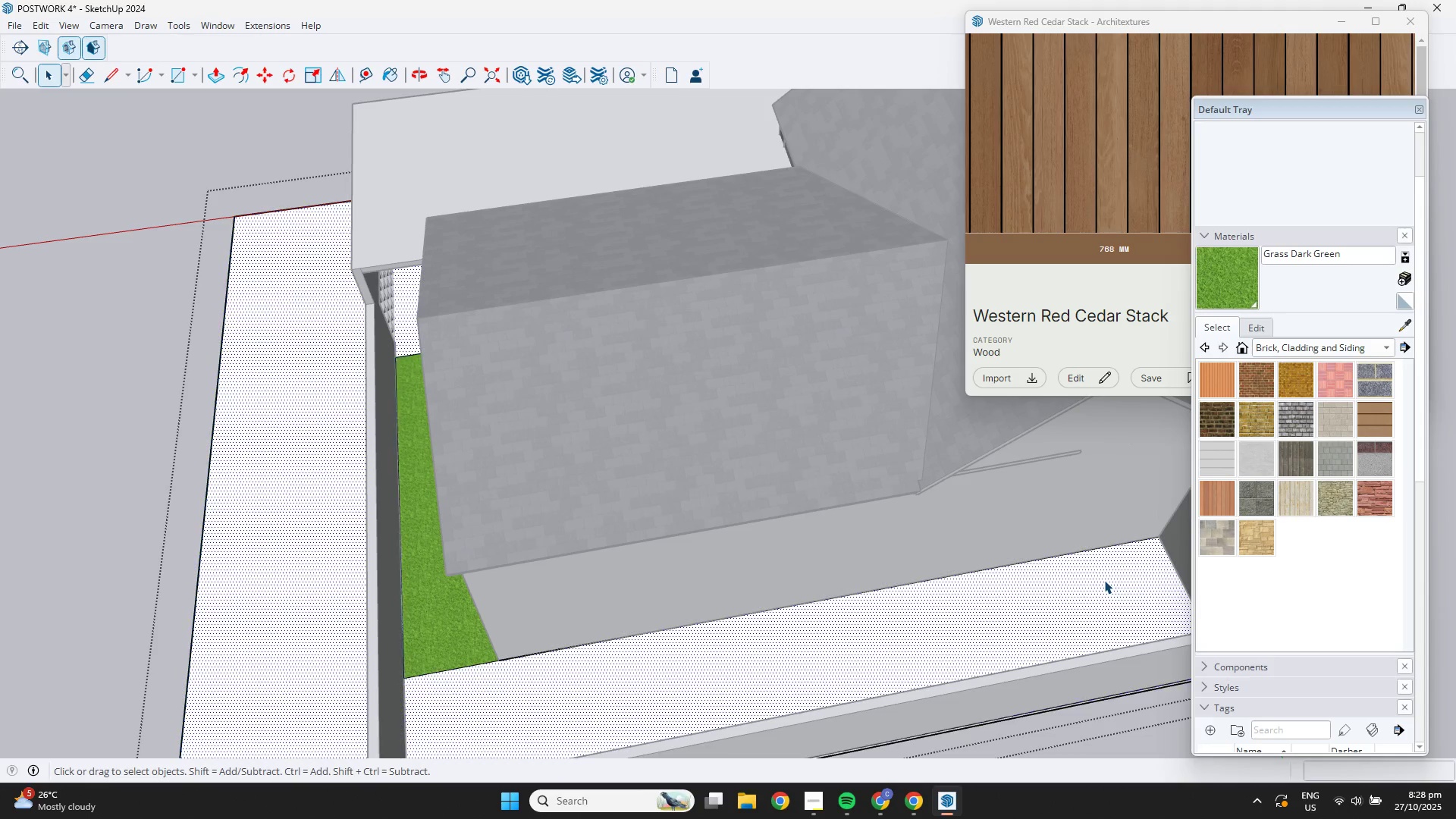 
double_click([1104, 580])
 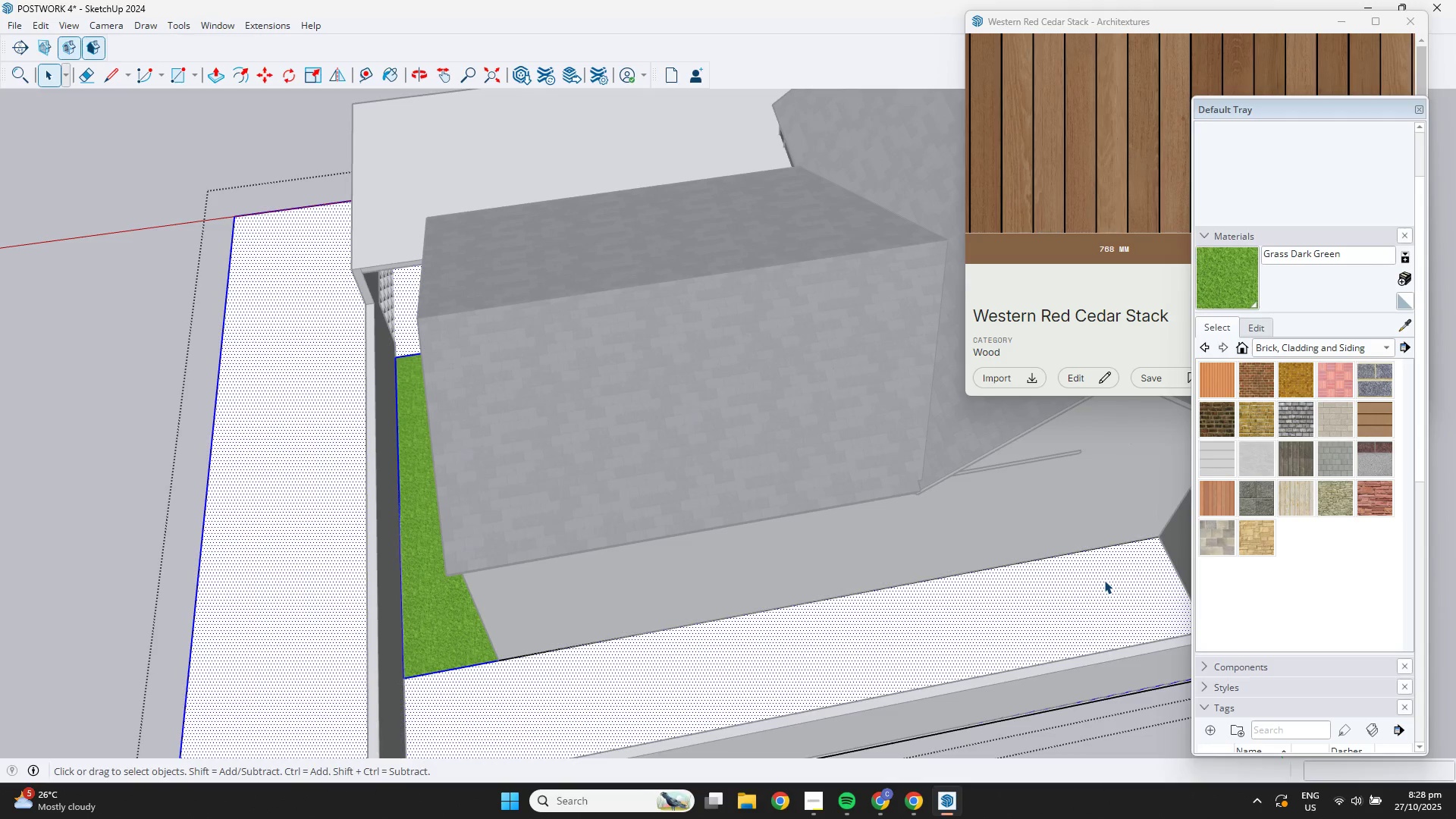 
key(F3)
 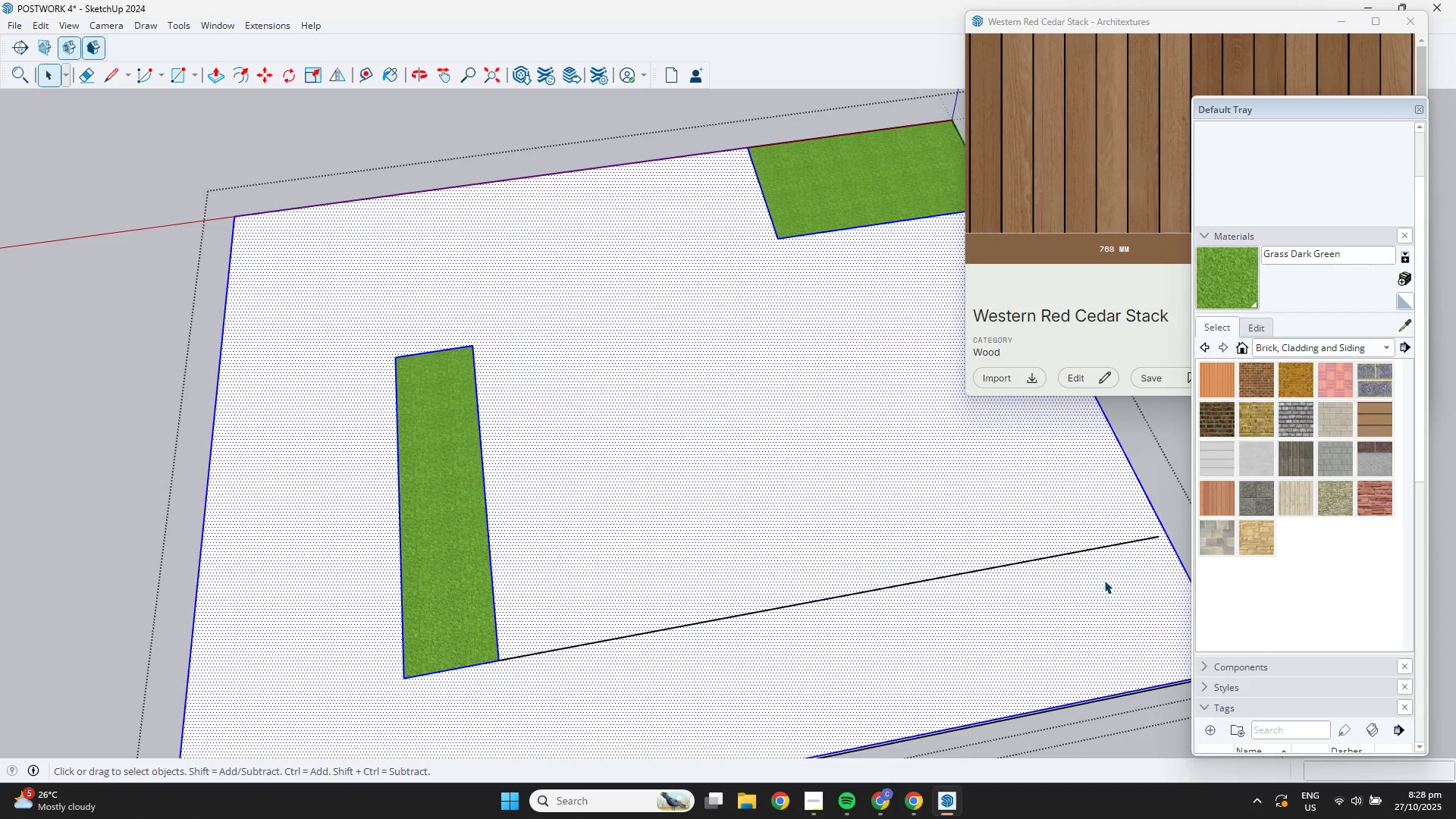 
scroll: coordinate [1062, 598], scroll_direction: down, amount: 2.0
 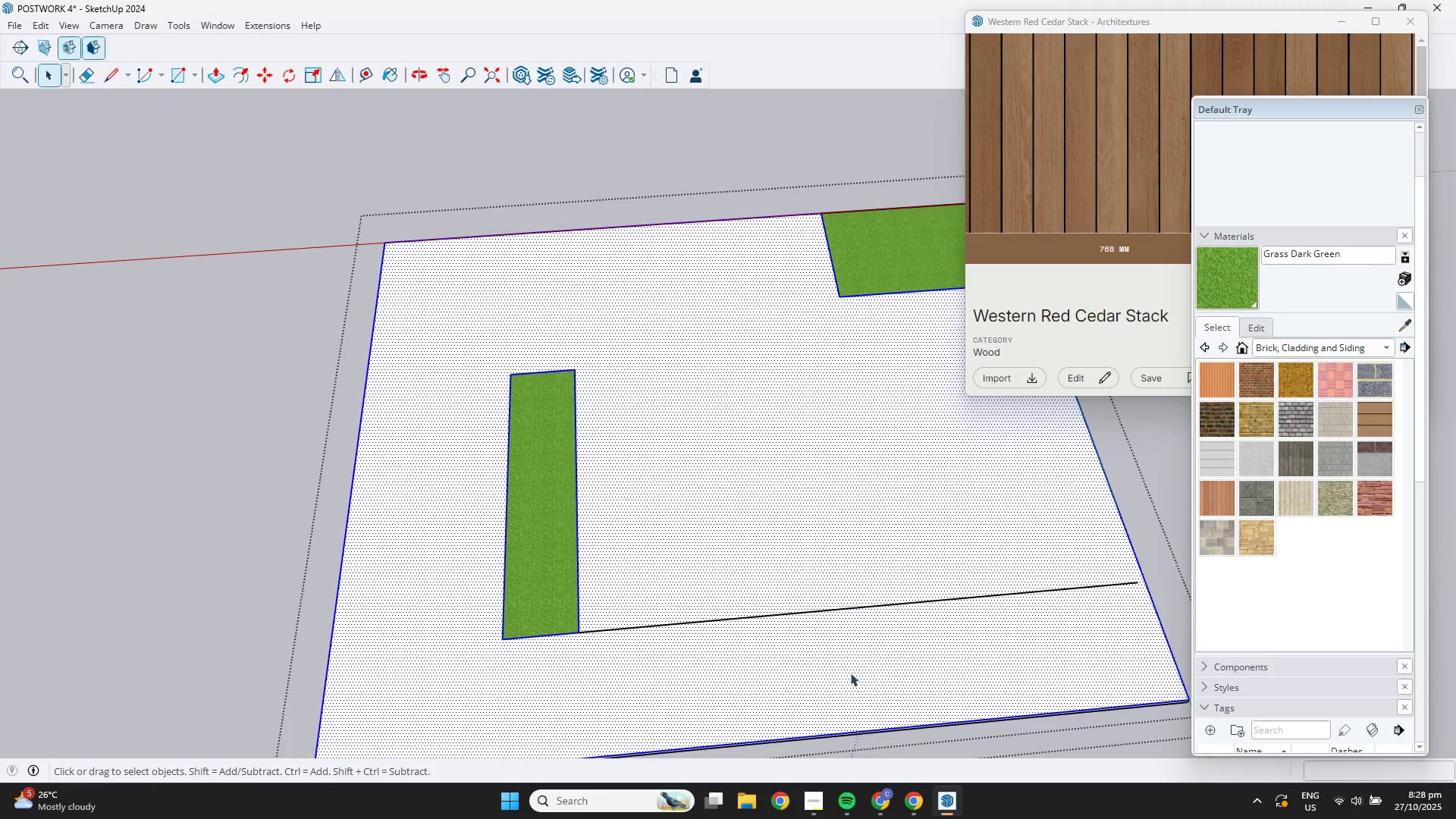 
key(R)
 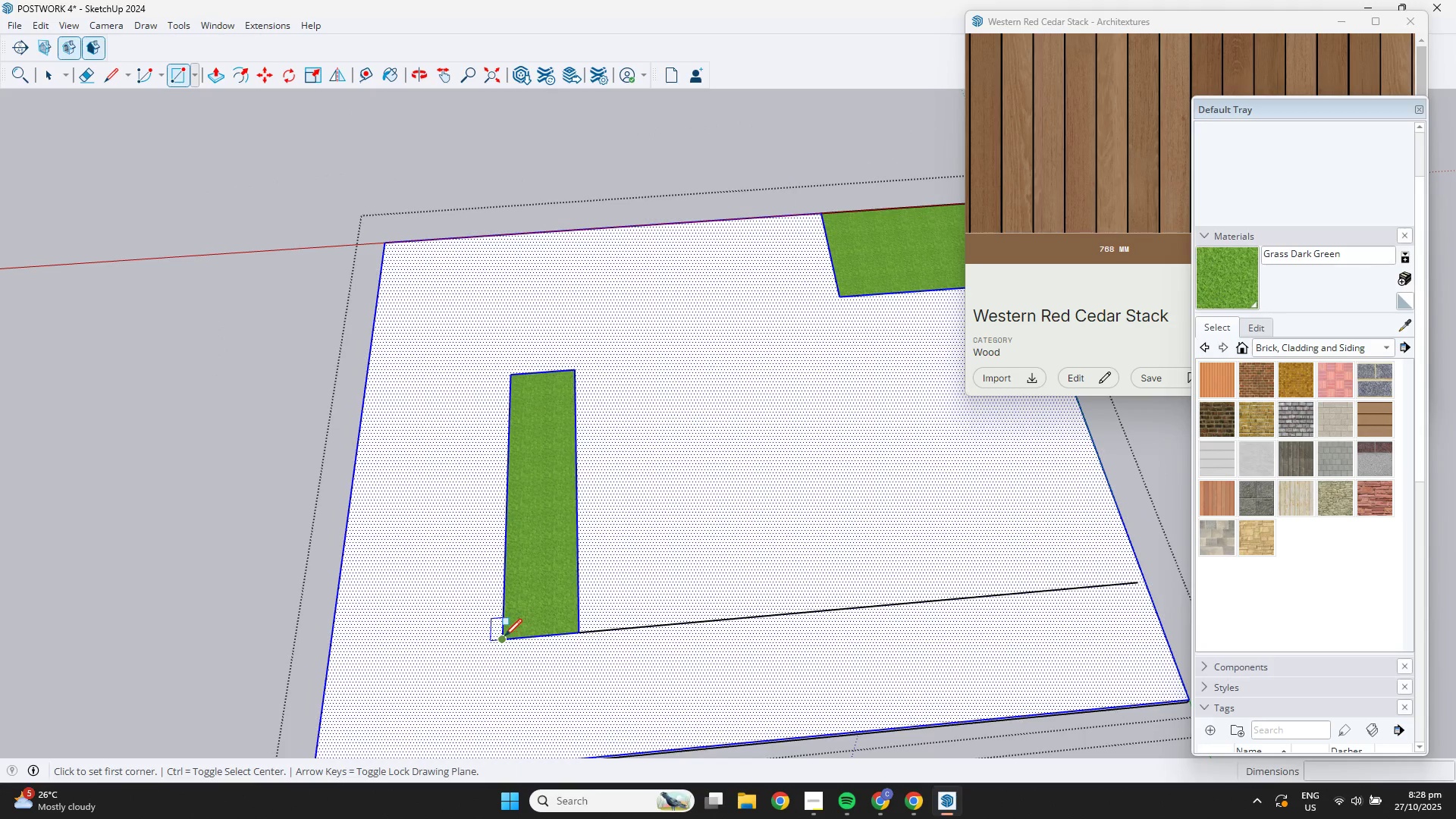 
left_click_drag(start_coordinate=[504, 635], to_coordinate=[535, 643])
 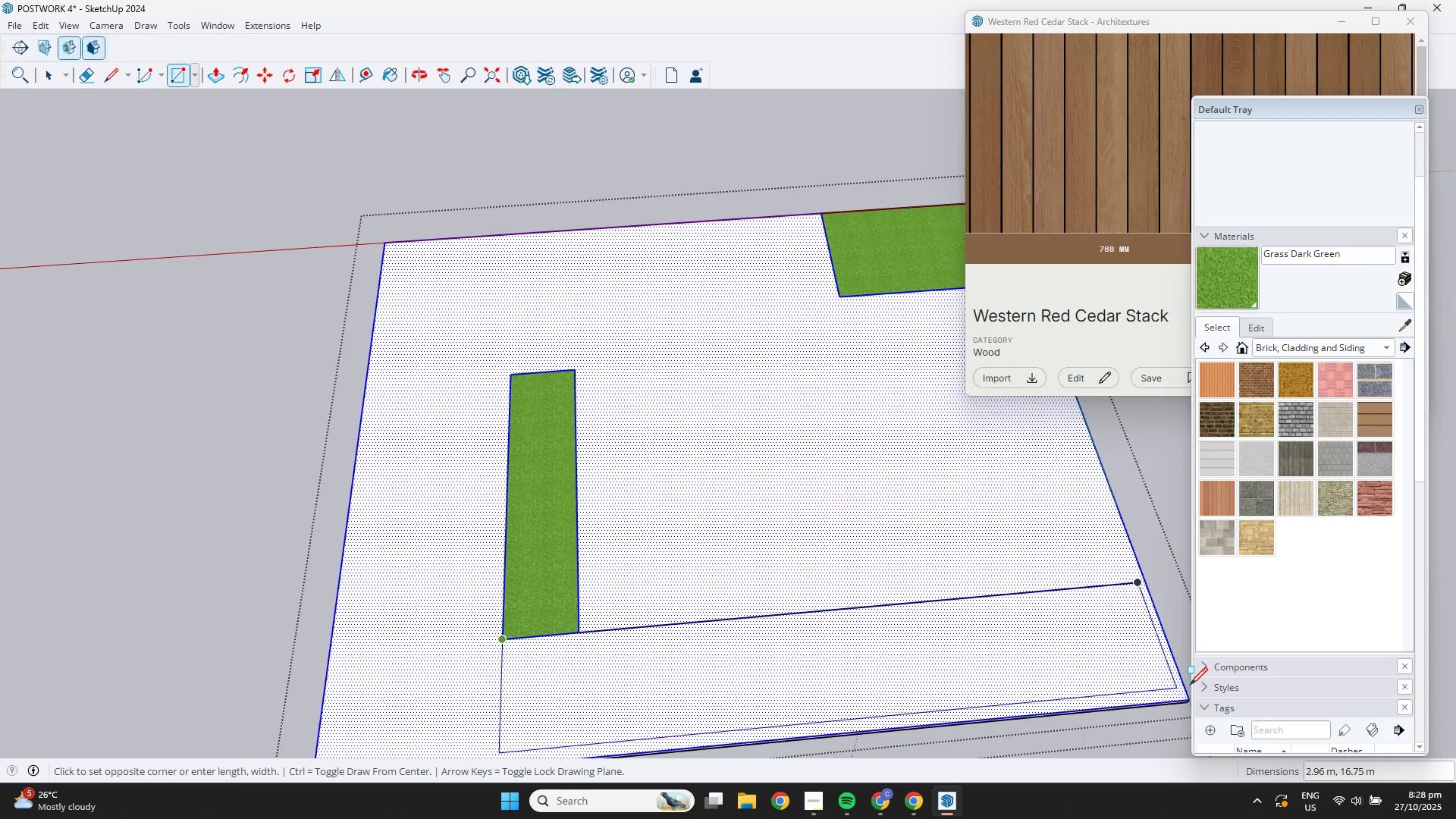 
scroll: coordinate [1190, 685], scroll_direction: down, amount: 1.0
 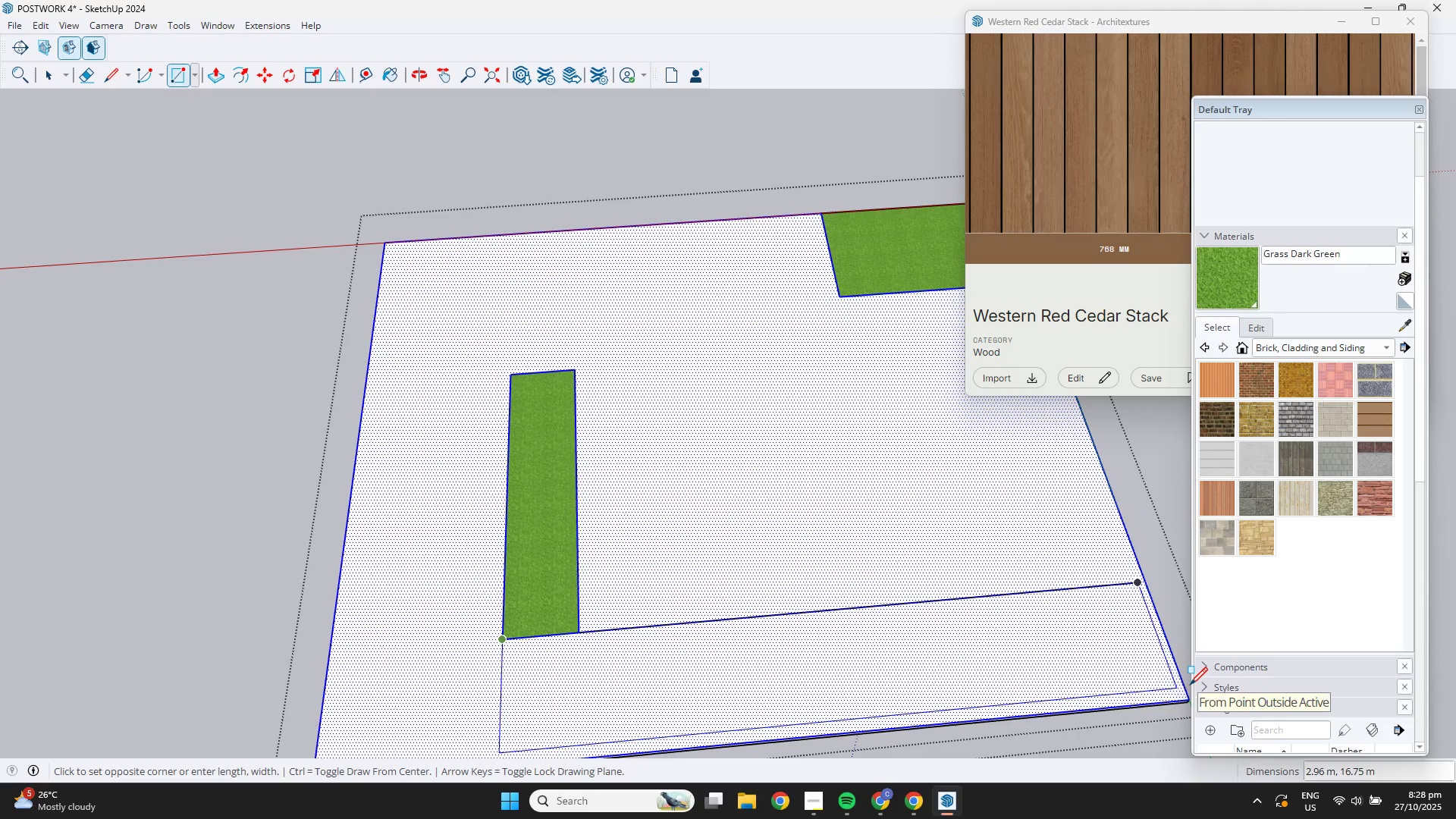 
hold_key(key=ShiftLeft, duration=0.44)
 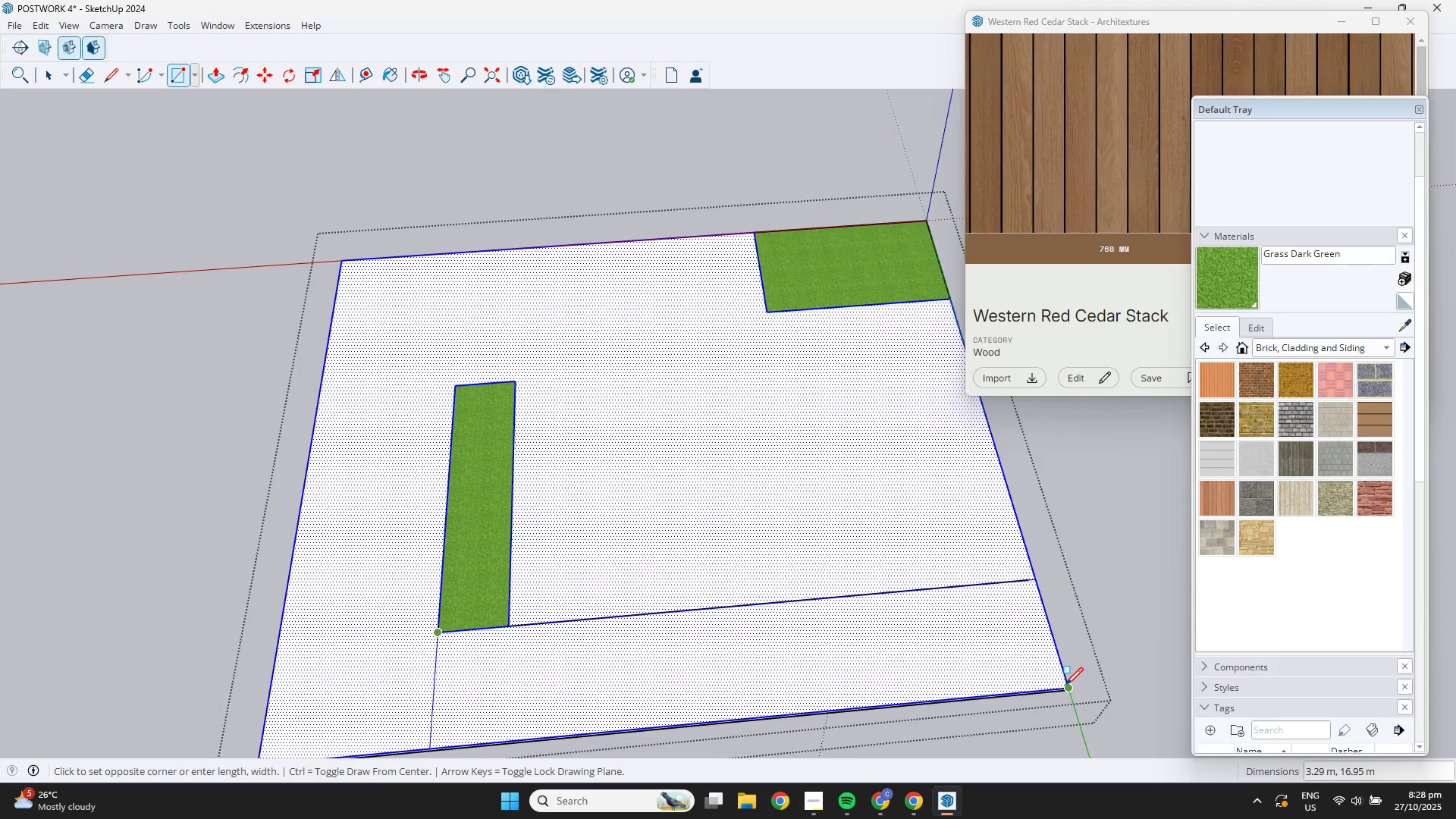 
left_click([1065, 685])
 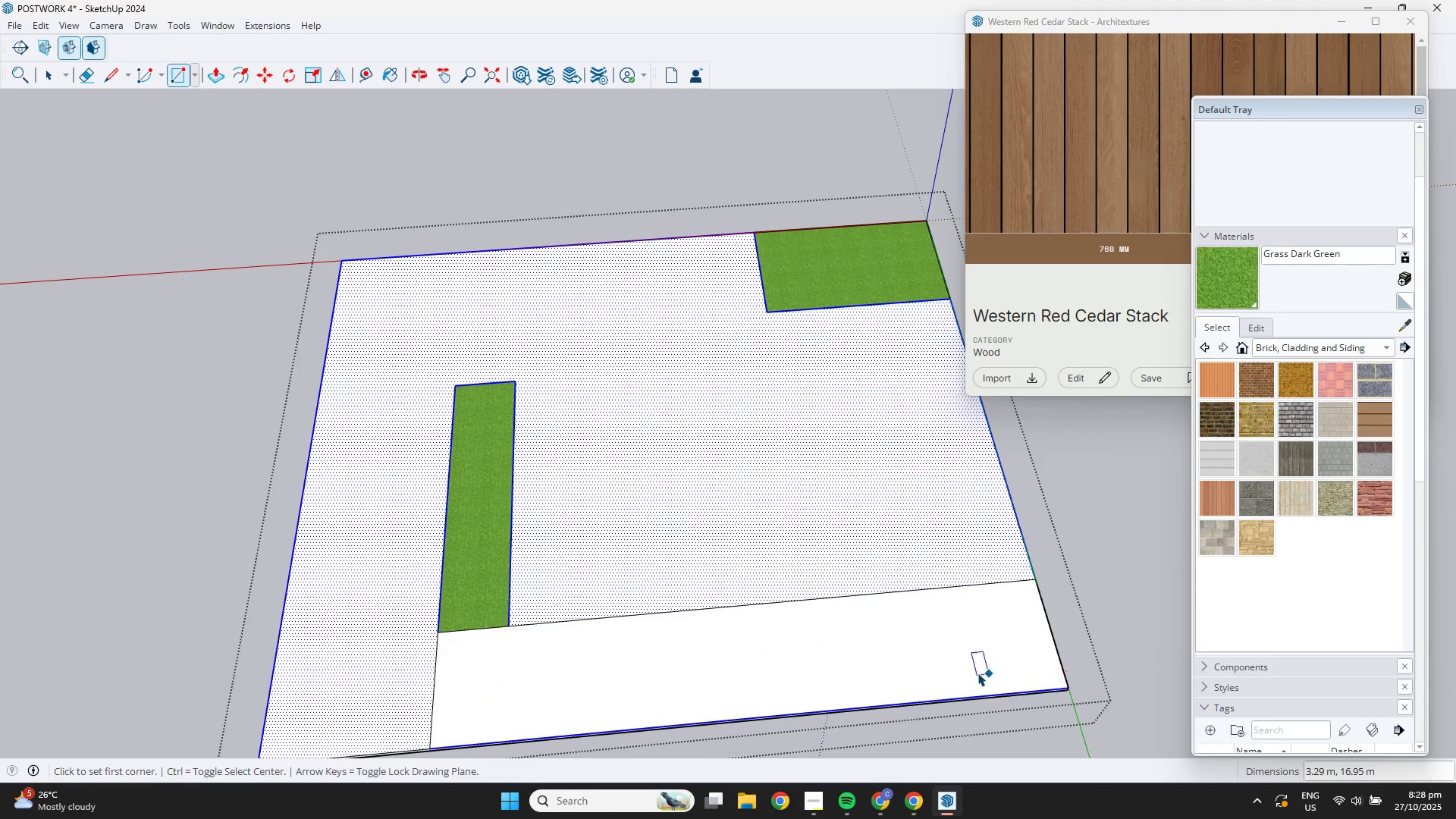 
type( B VB)
 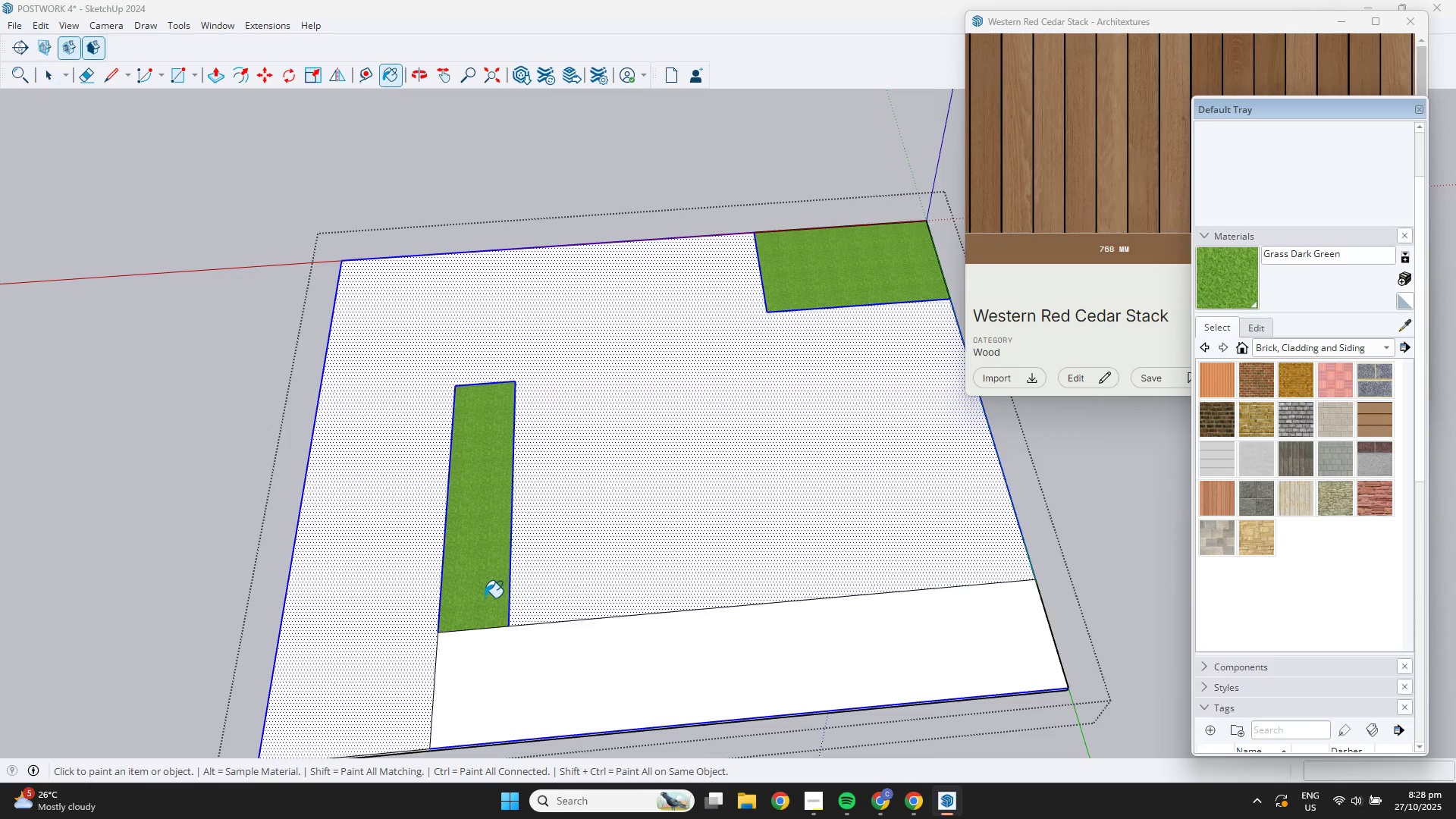 
key(Alt+AltLeft)
 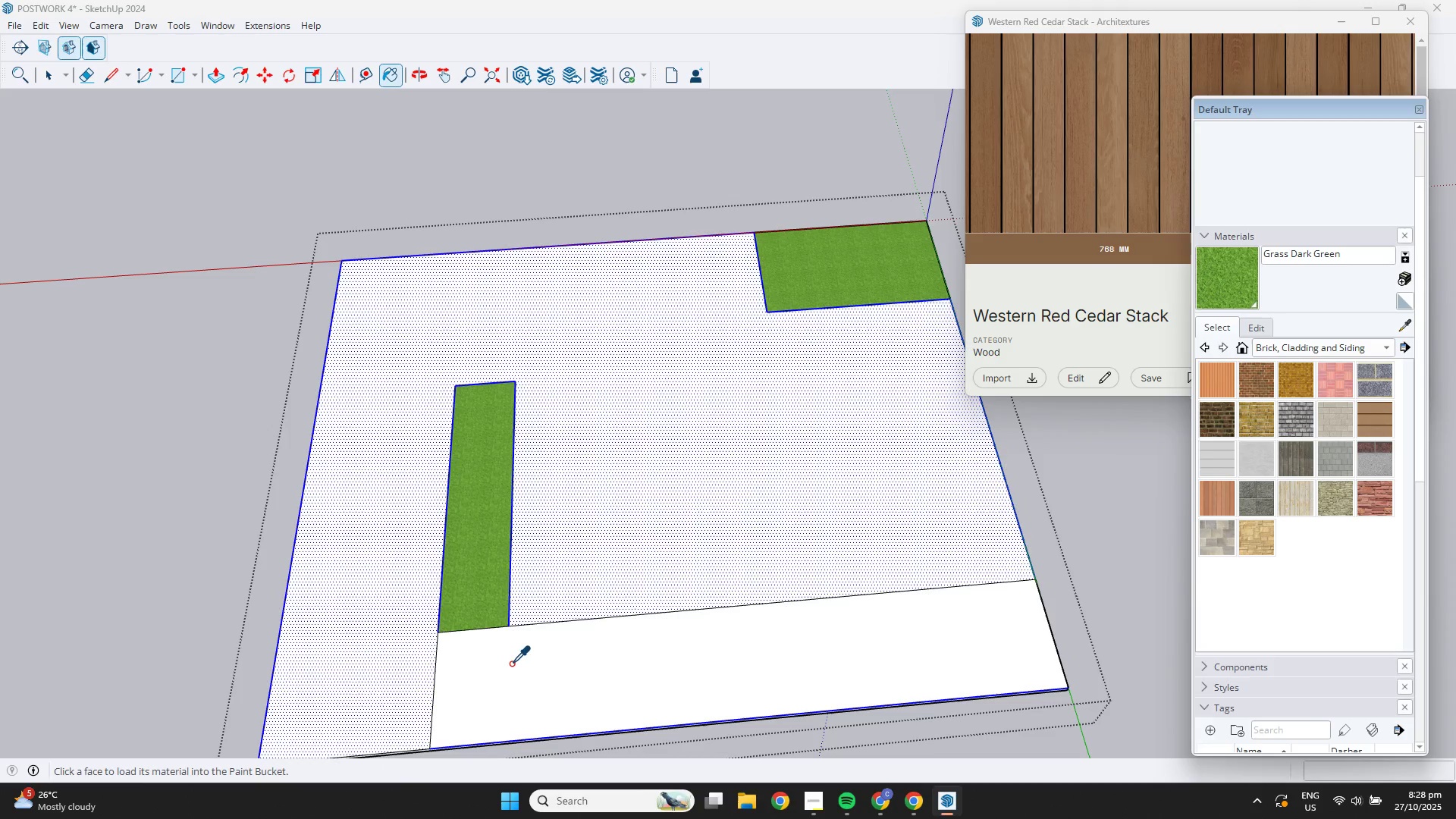 
left_click([513, 667])
 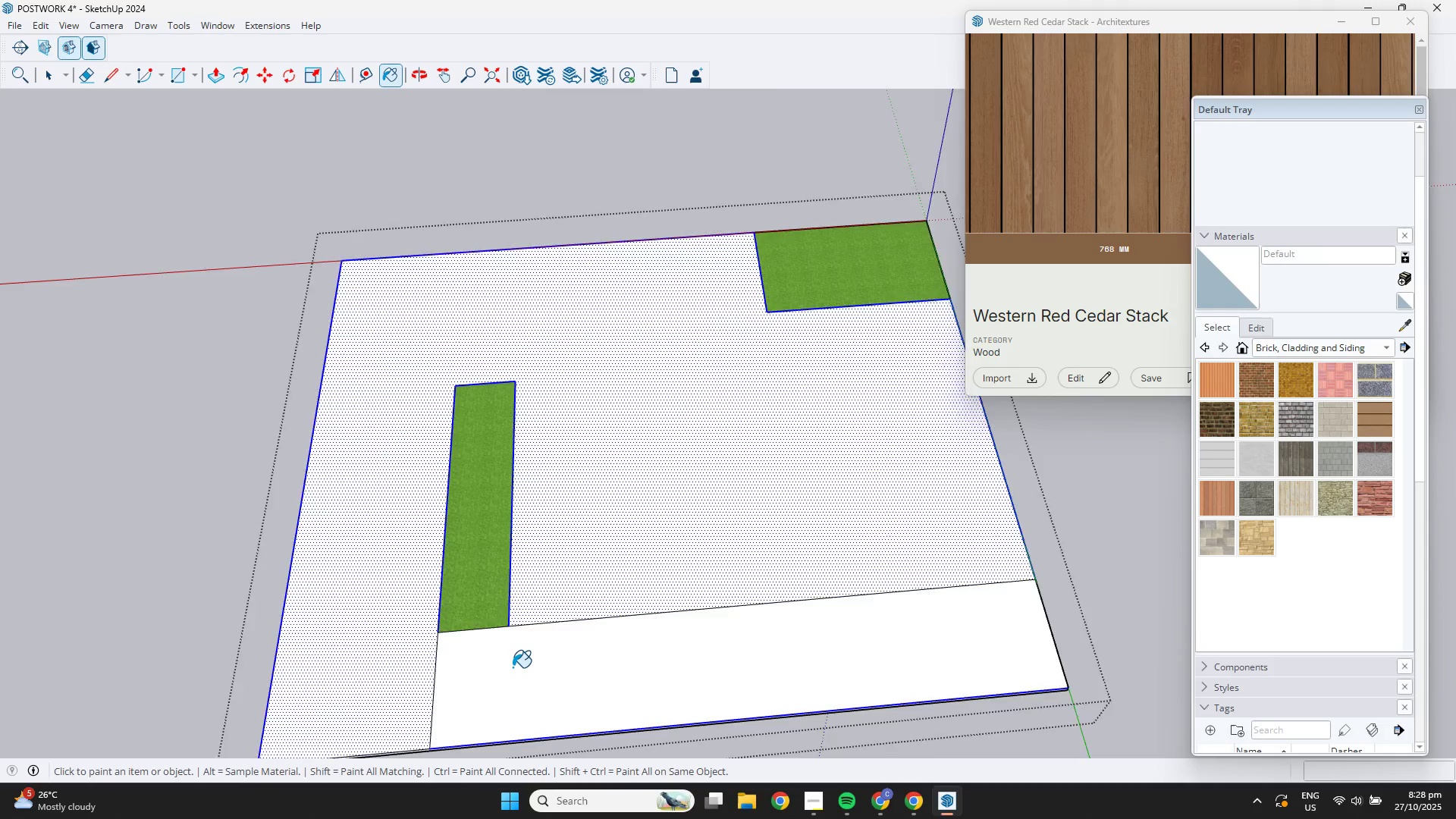 
scroll: coordinate [513, 667], scroll_direction: down, amount: 4.0
 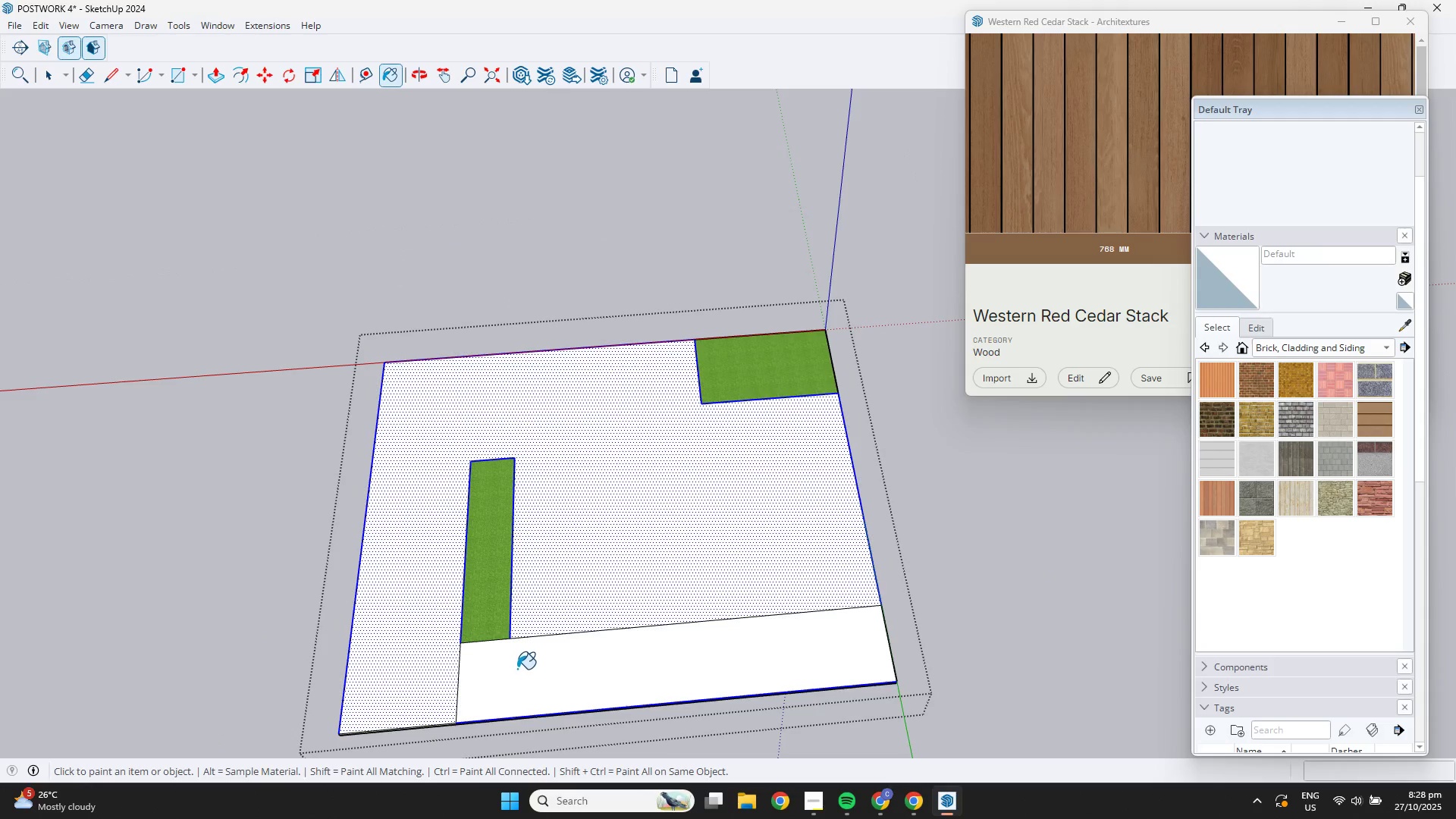 
key(Space)
 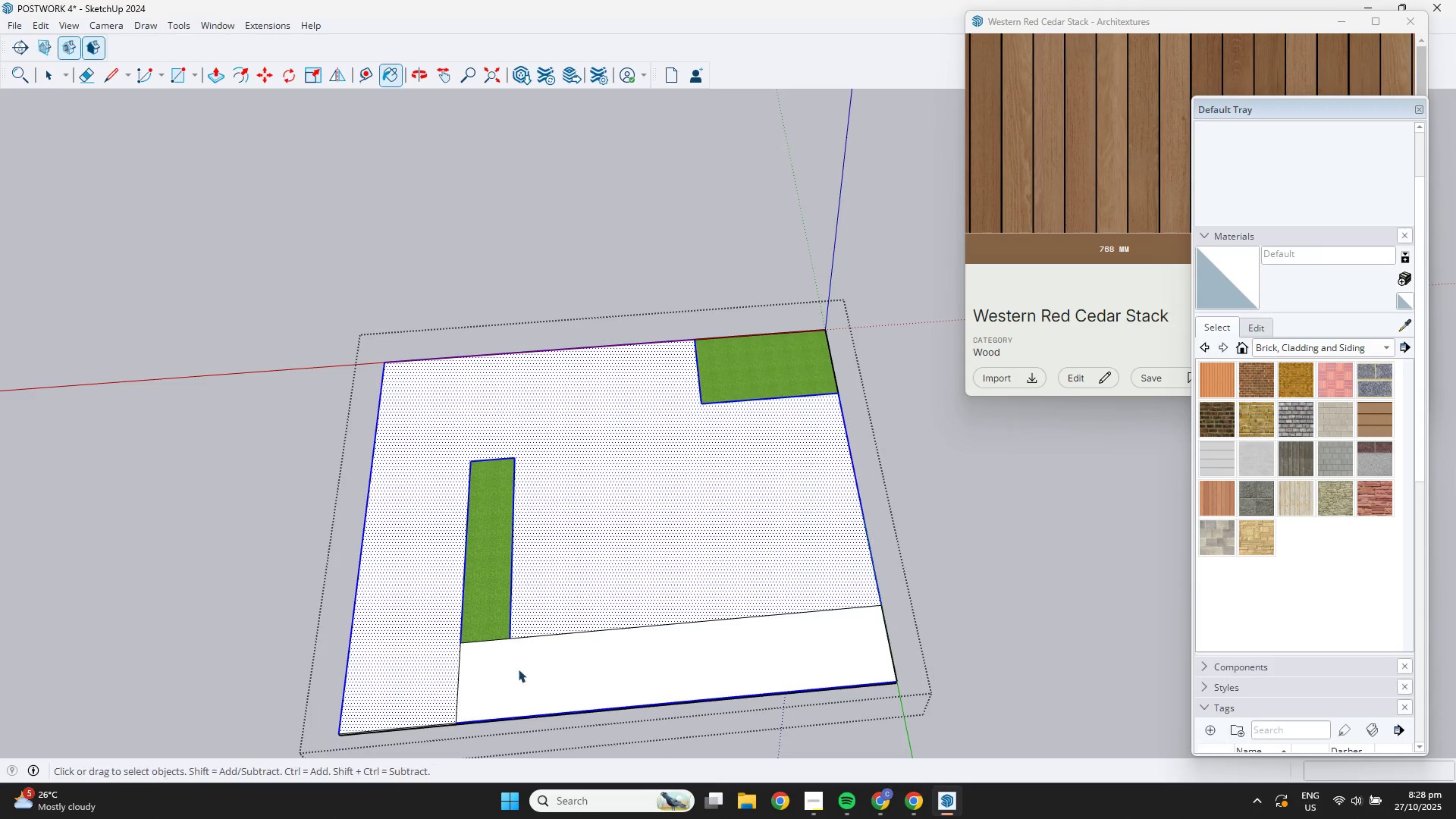 
left_click([518, 669])
 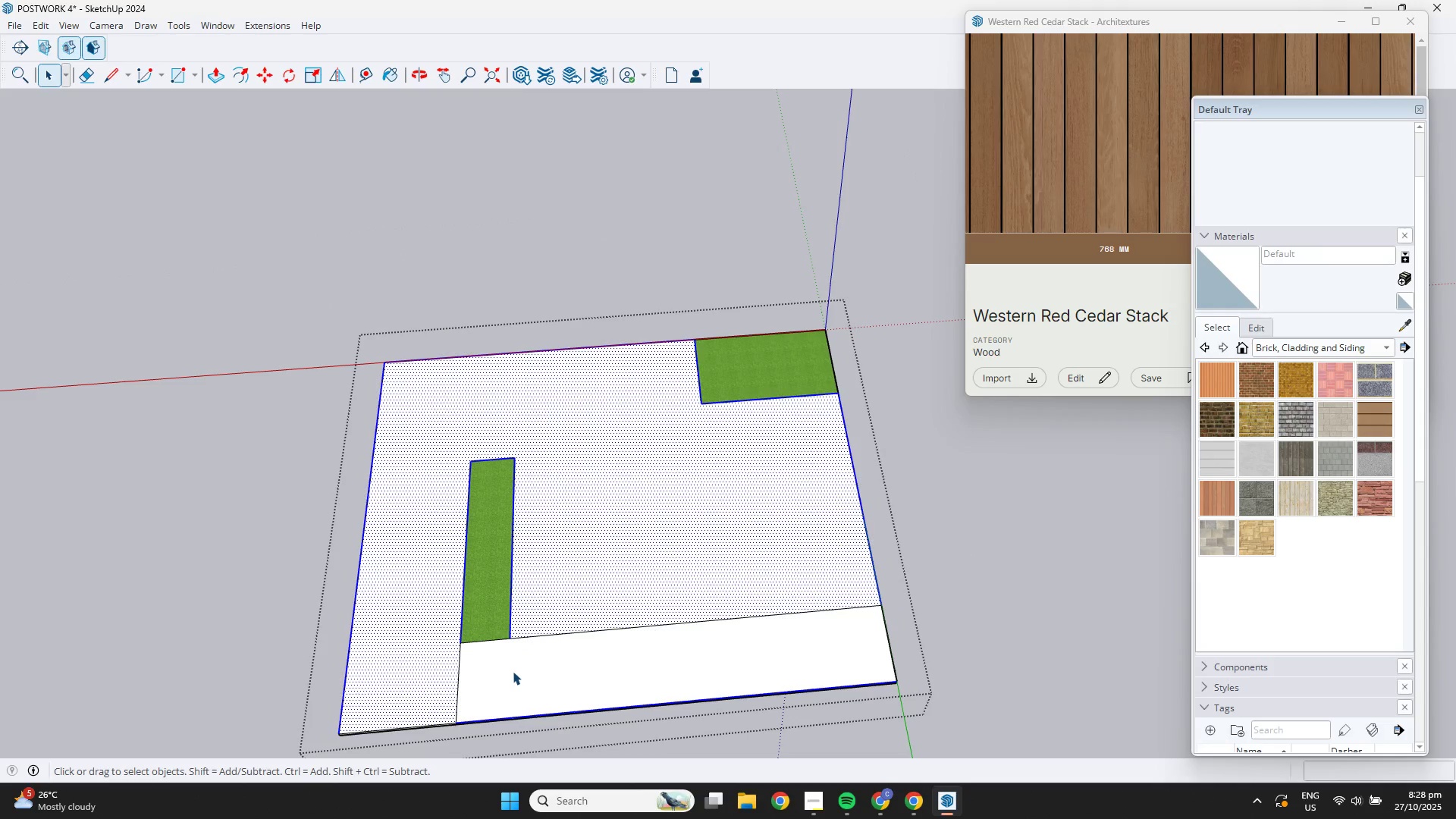 
double_click([513, 671])
 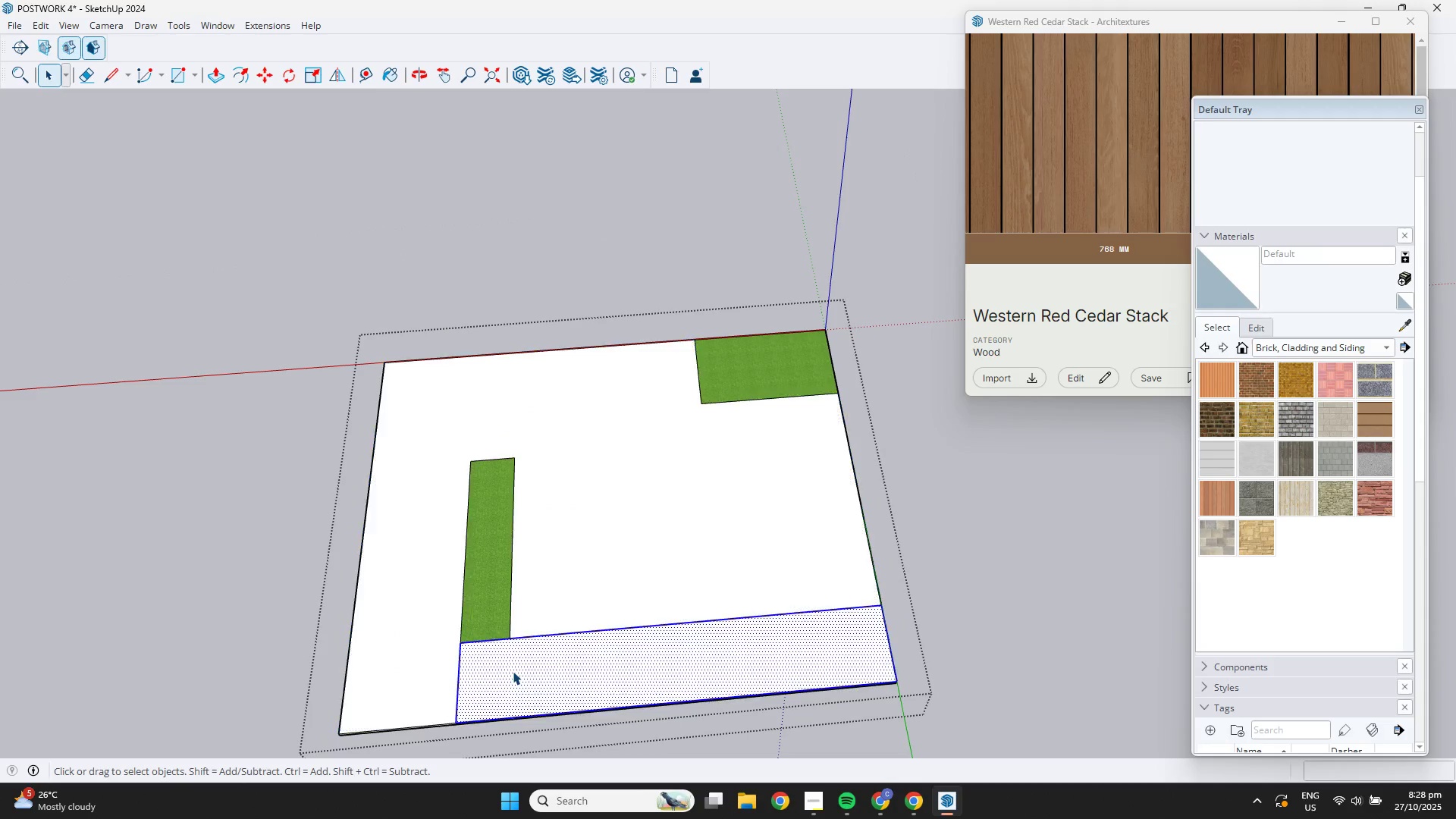 
triple_click([513, 671])
 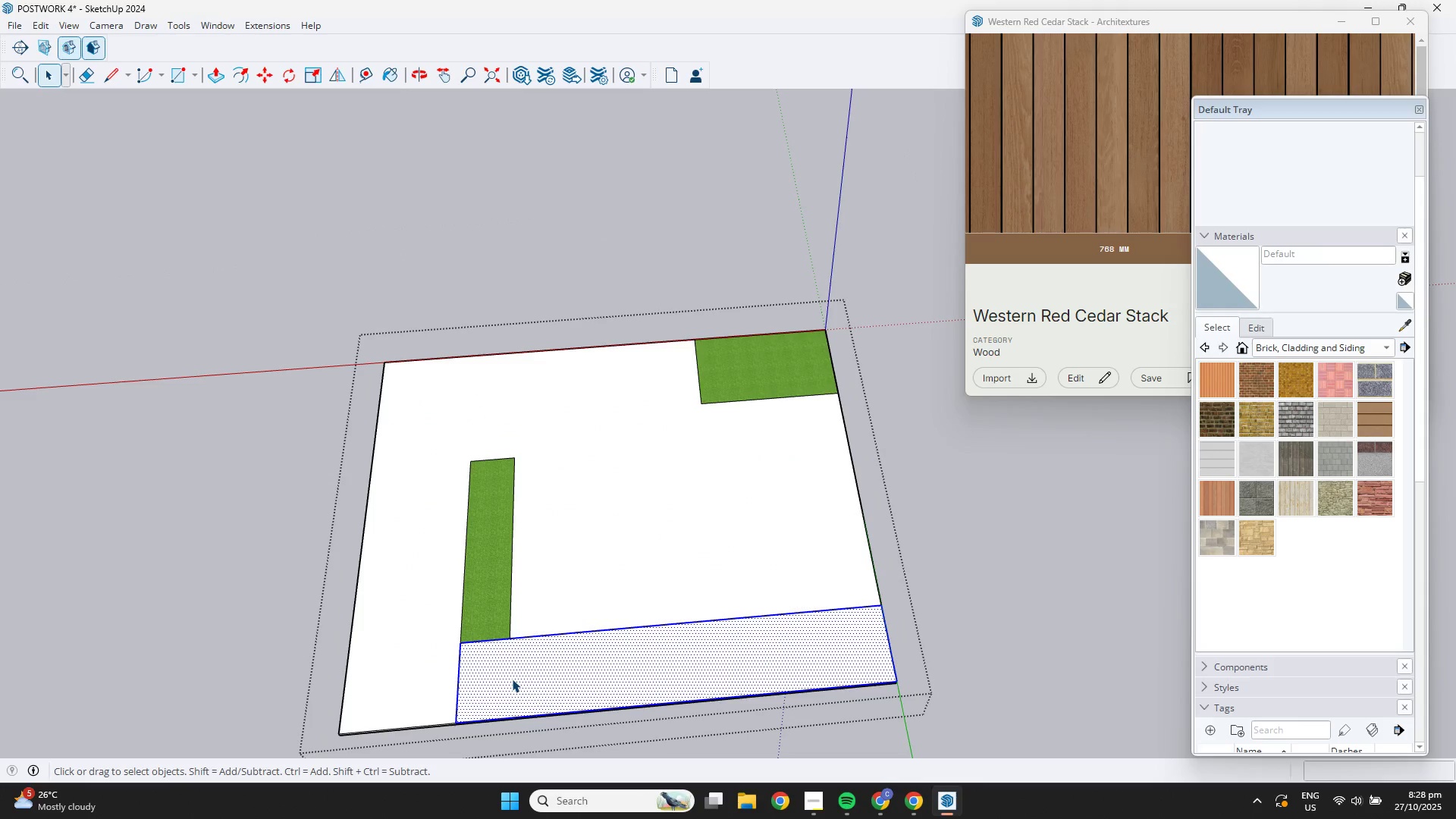 
key(B)
 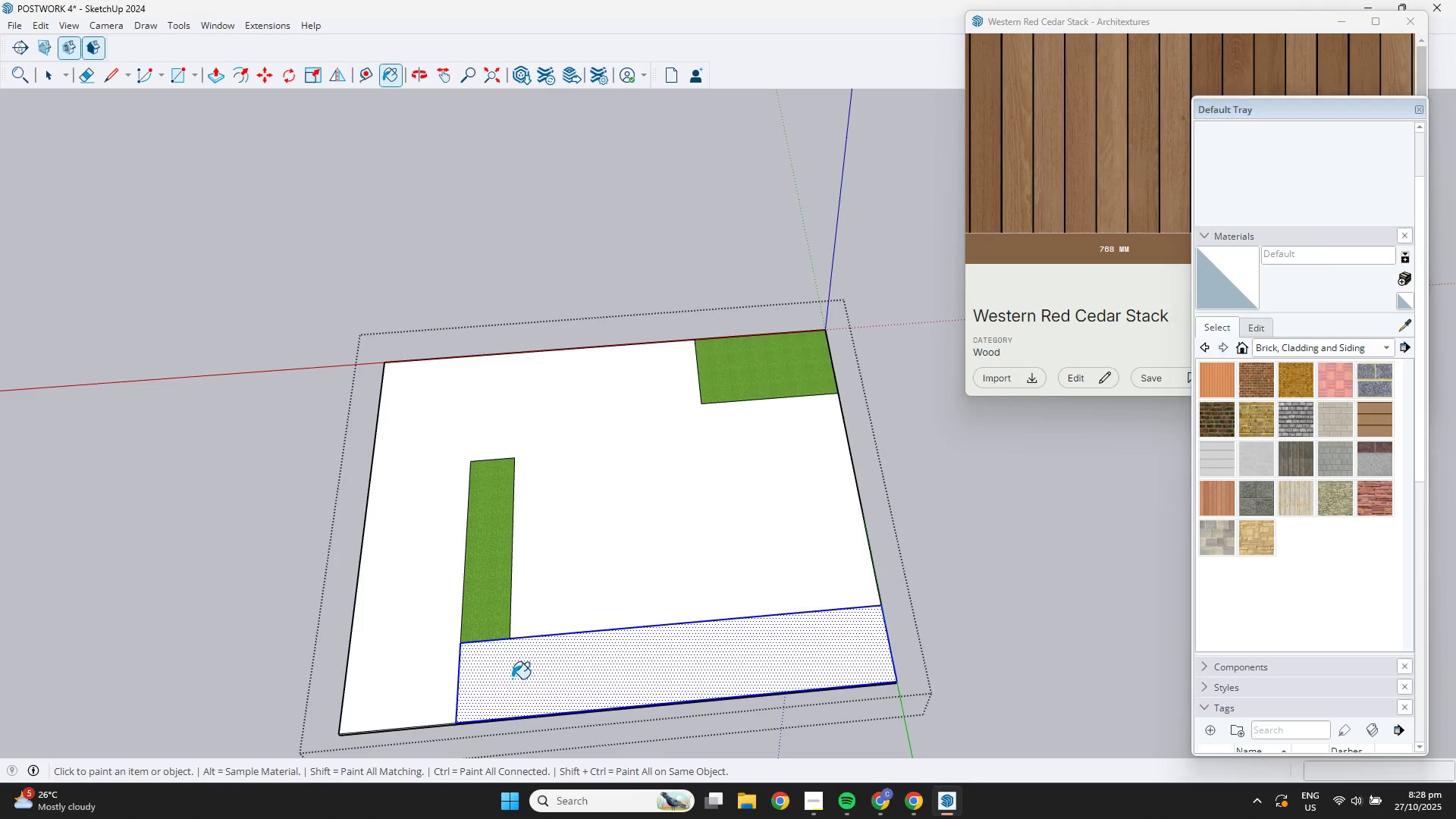 
left_click([512, 679])
 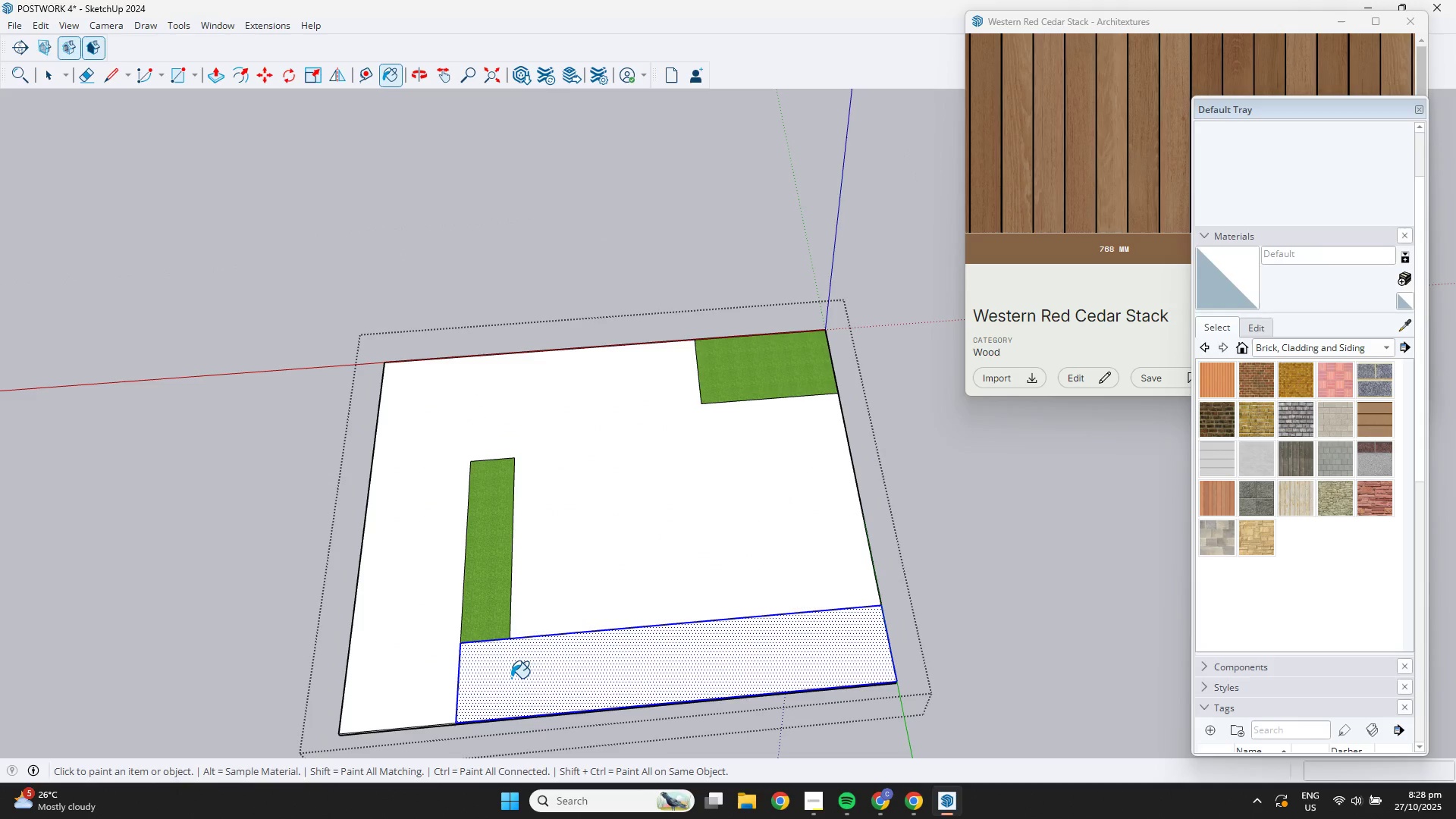 
key(B)
 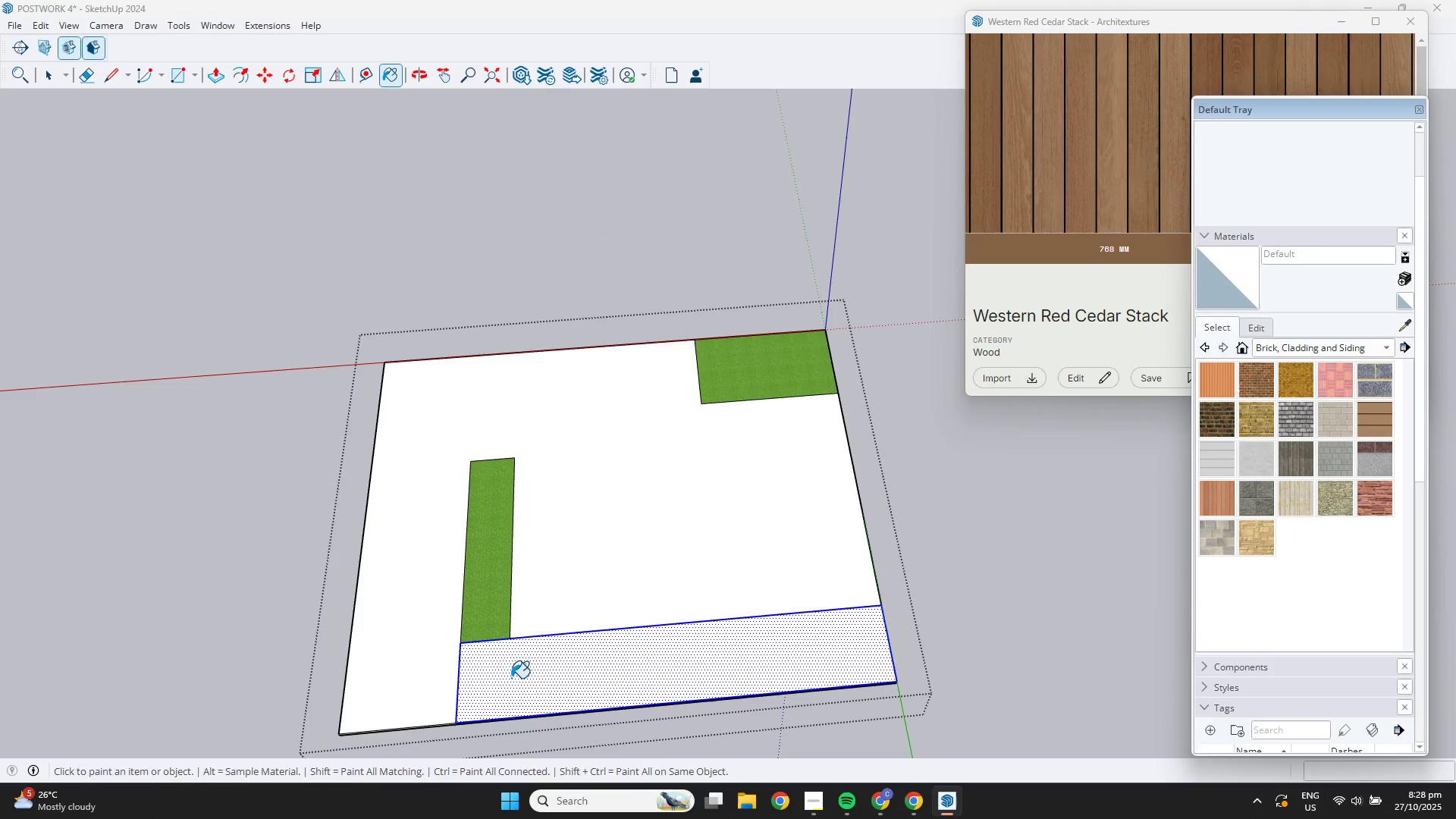 
key(Alt+AltLeft)
 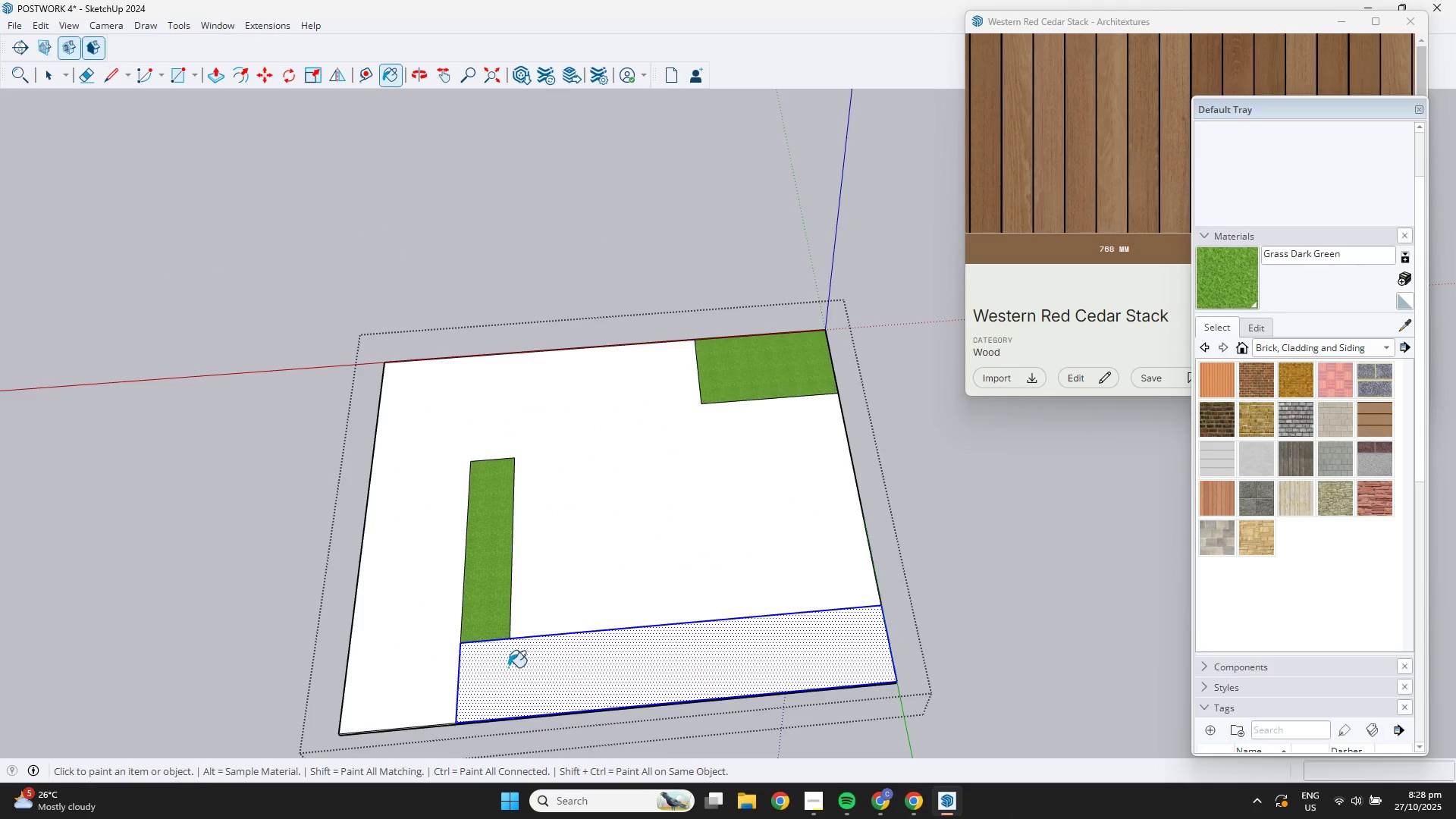 
double_click([513, 679])
 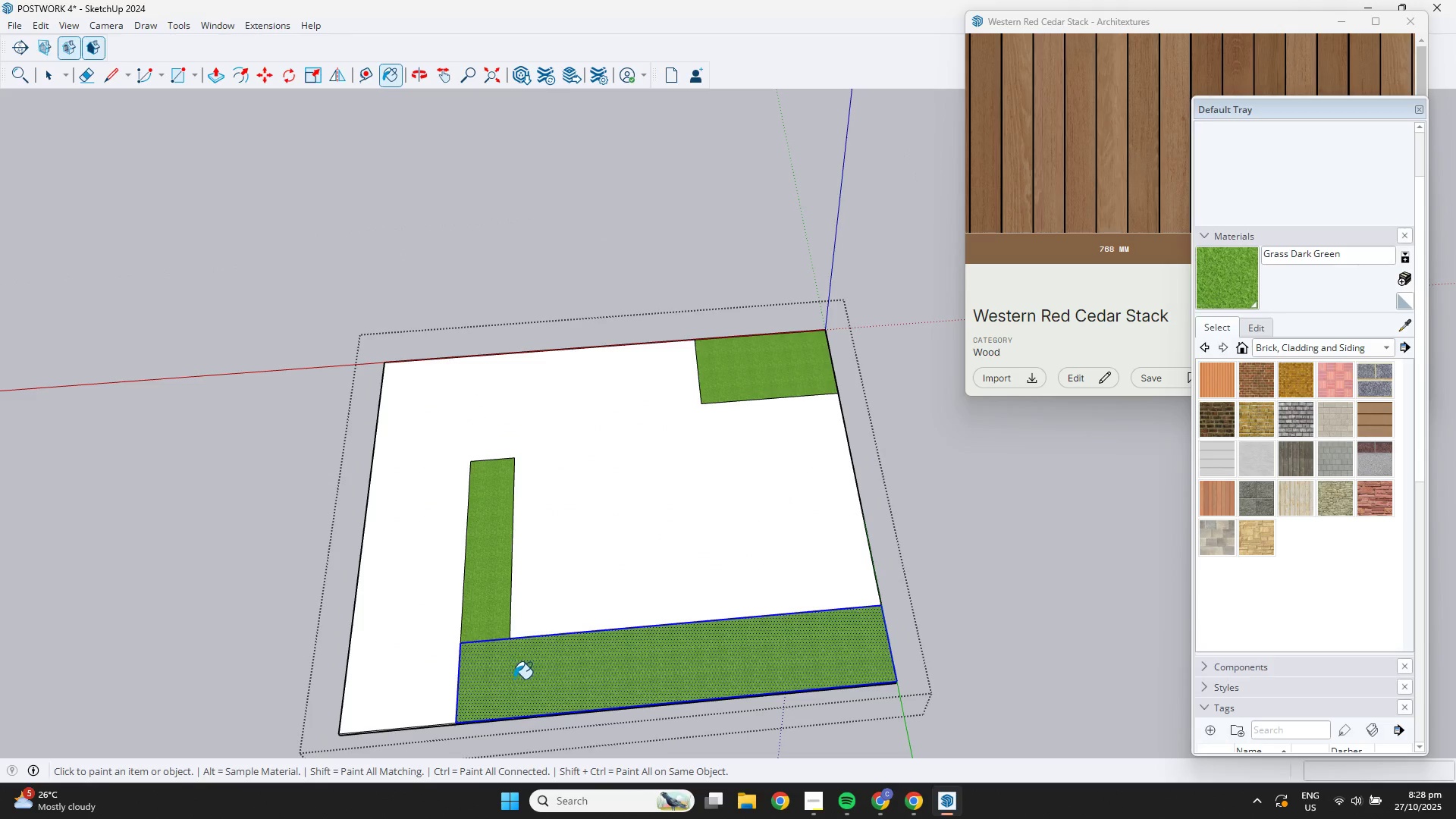 
key(Space)
 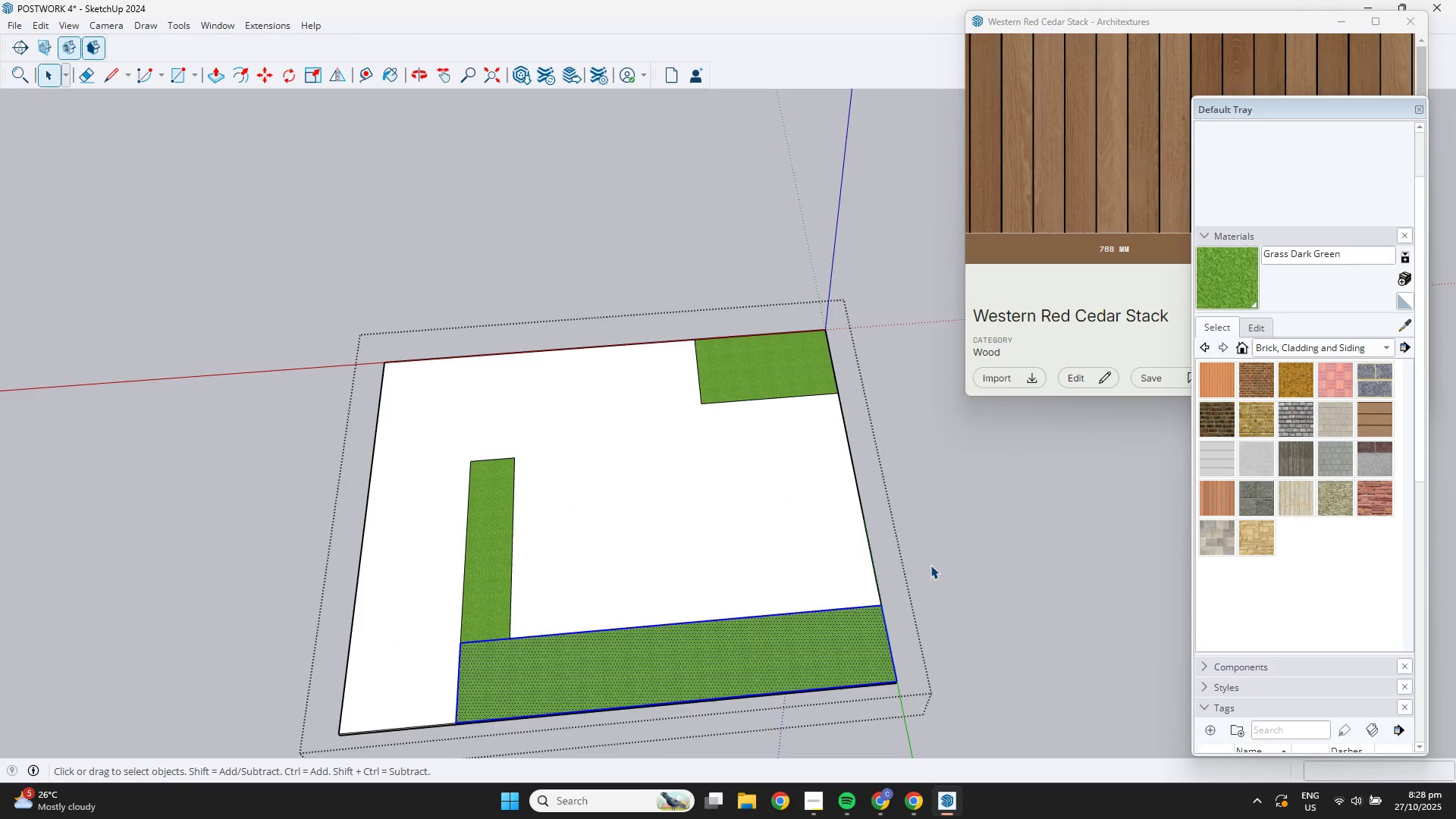 
left_click([931, 565])
 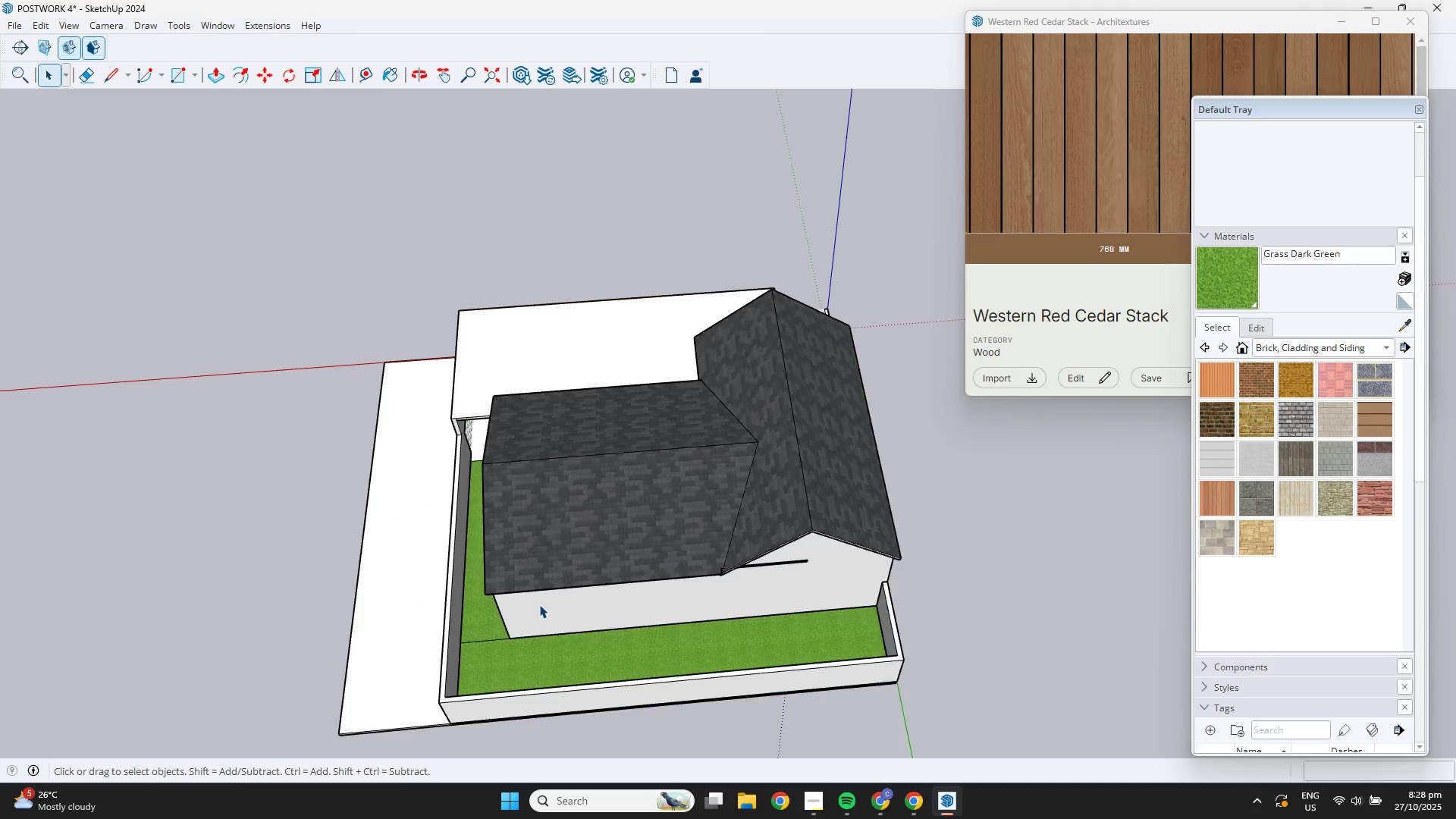 
scroll: coordinate [522, 643], scroll_direction: up, amount: 6.0
 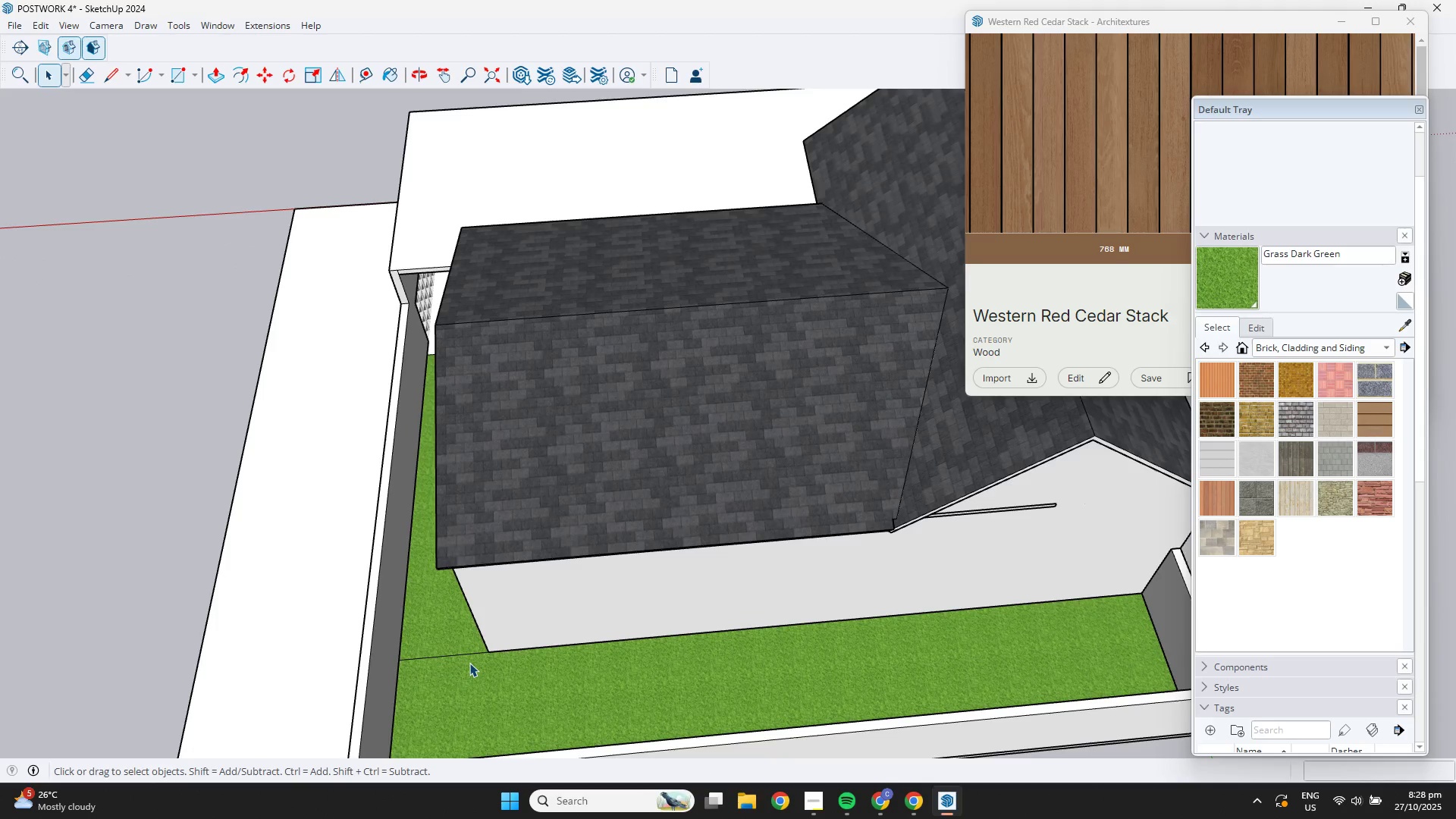 
double_click([469, 663])
 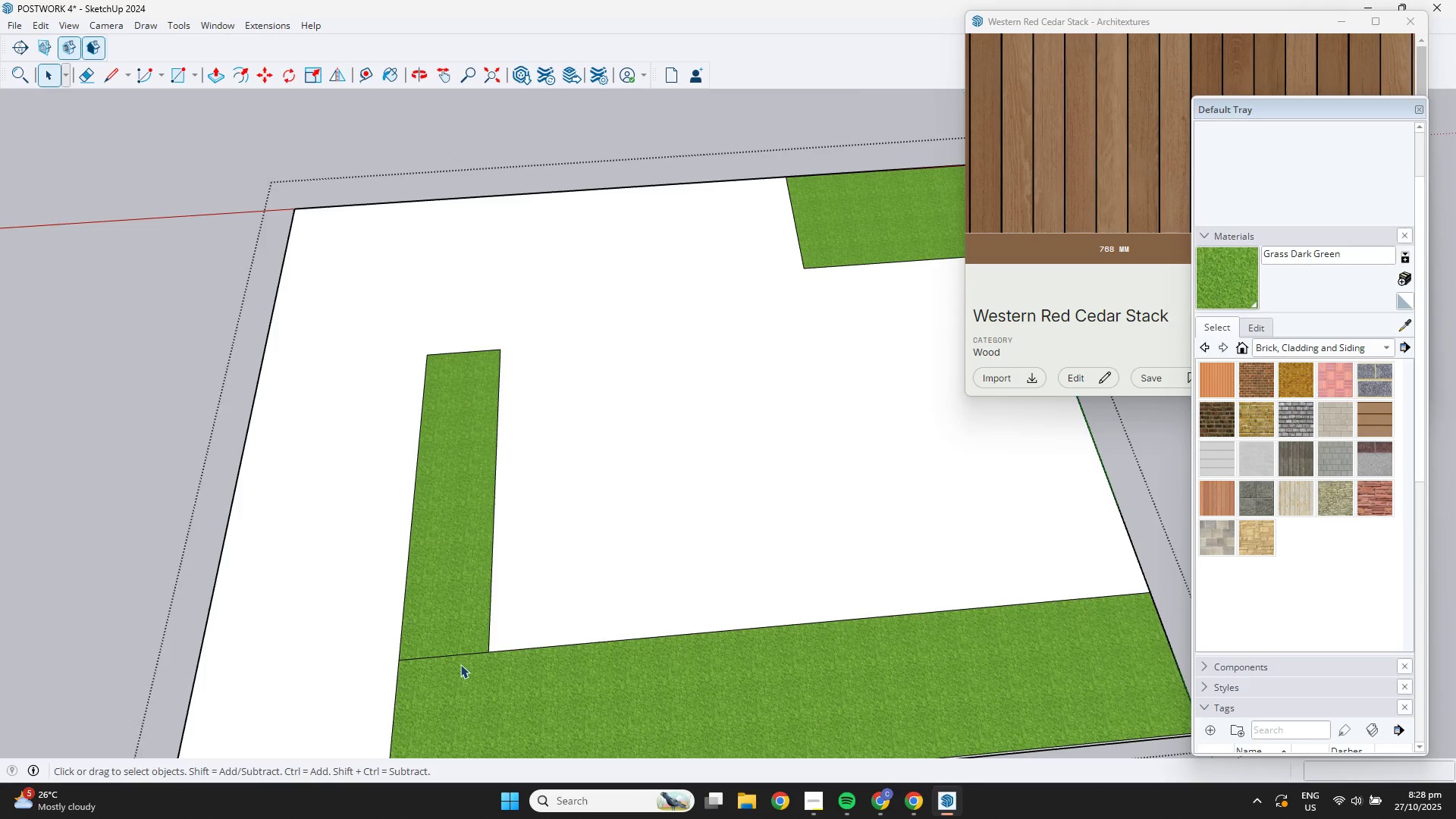 
scroll: coordinate [460, 664], scroll_direction: up, amount: 4.0
 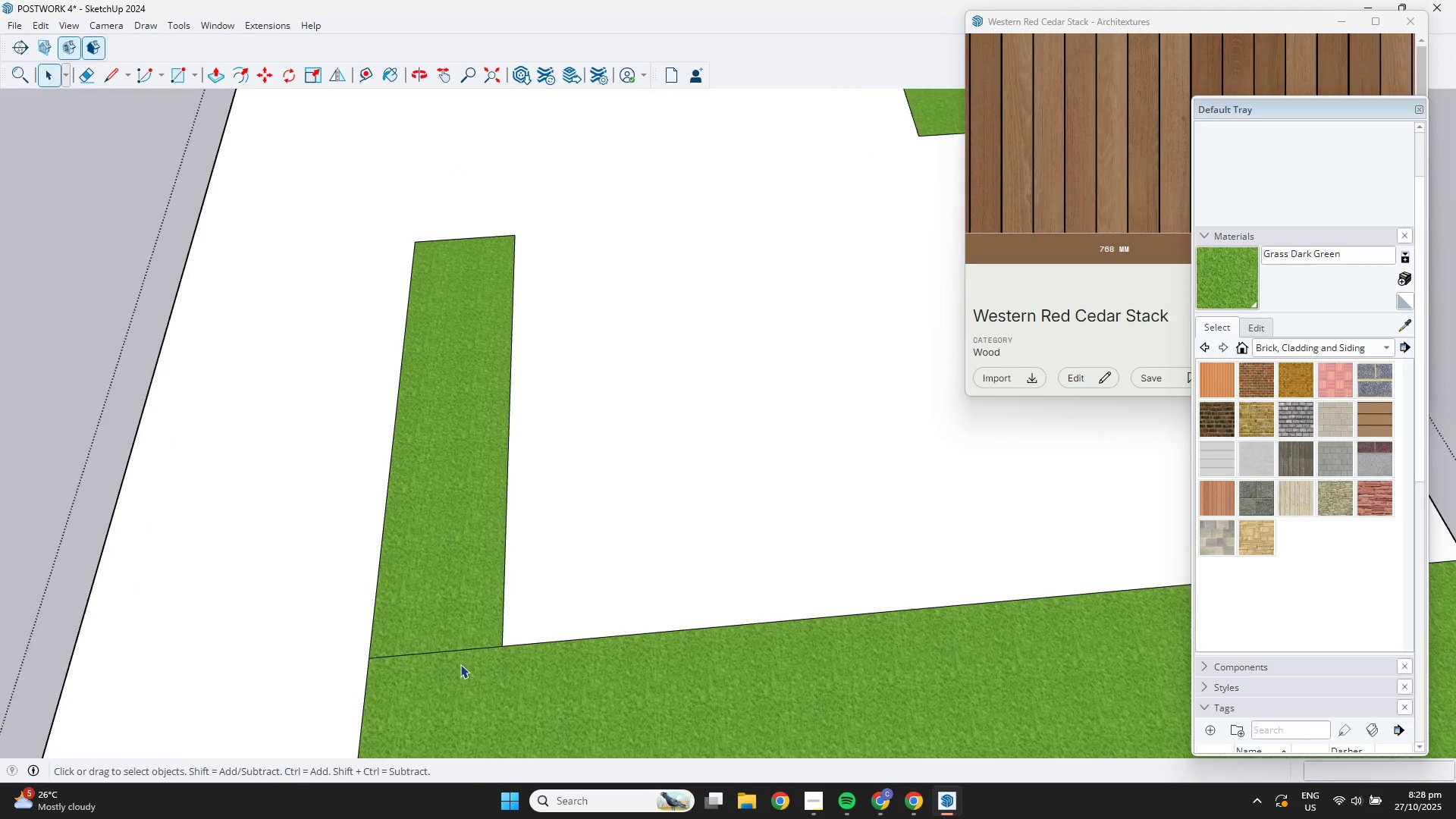 
key(E)
 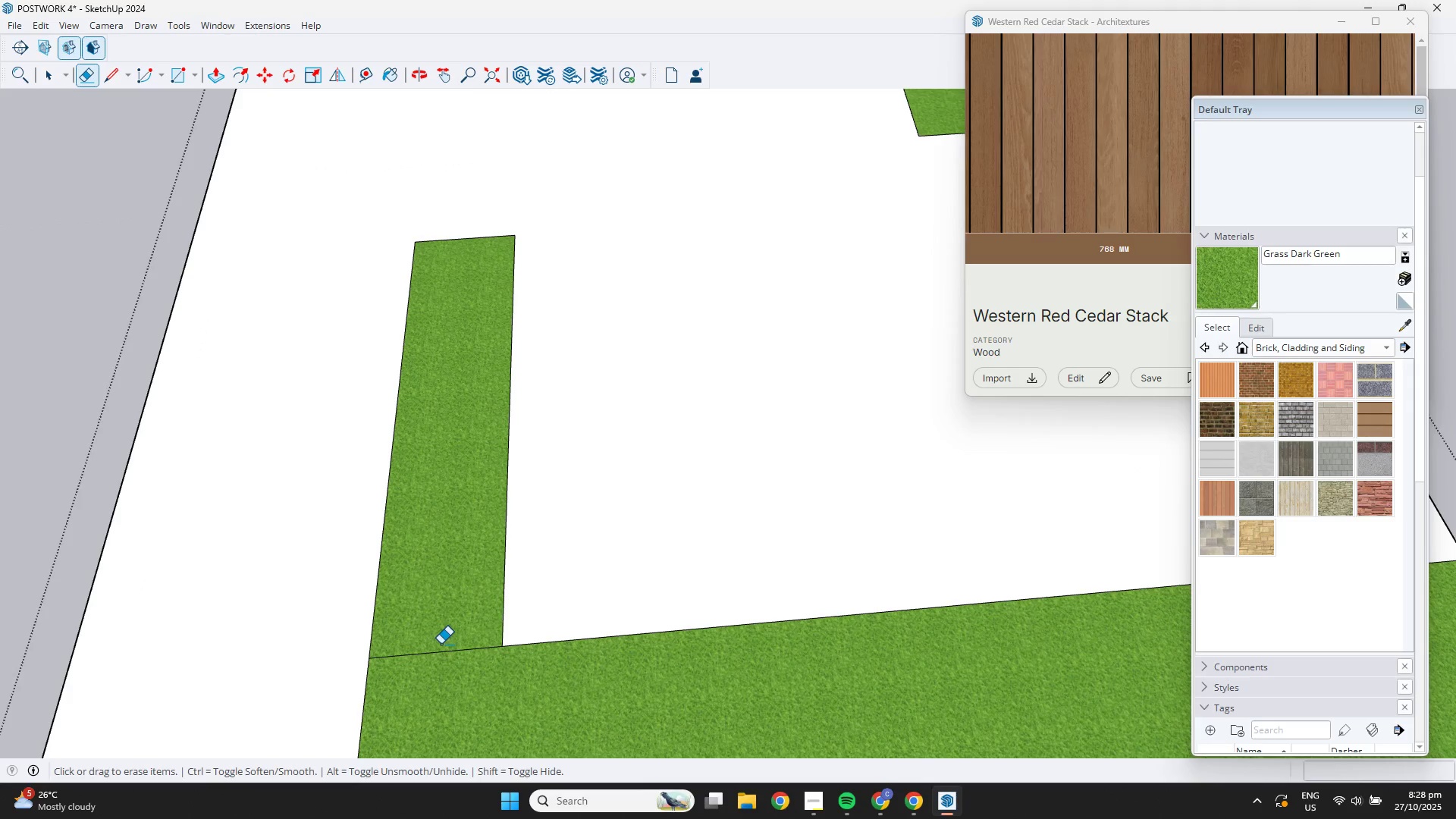 
left_click_drag(start_coordinate=[441, 645], to_coordinate=[442, 670])
 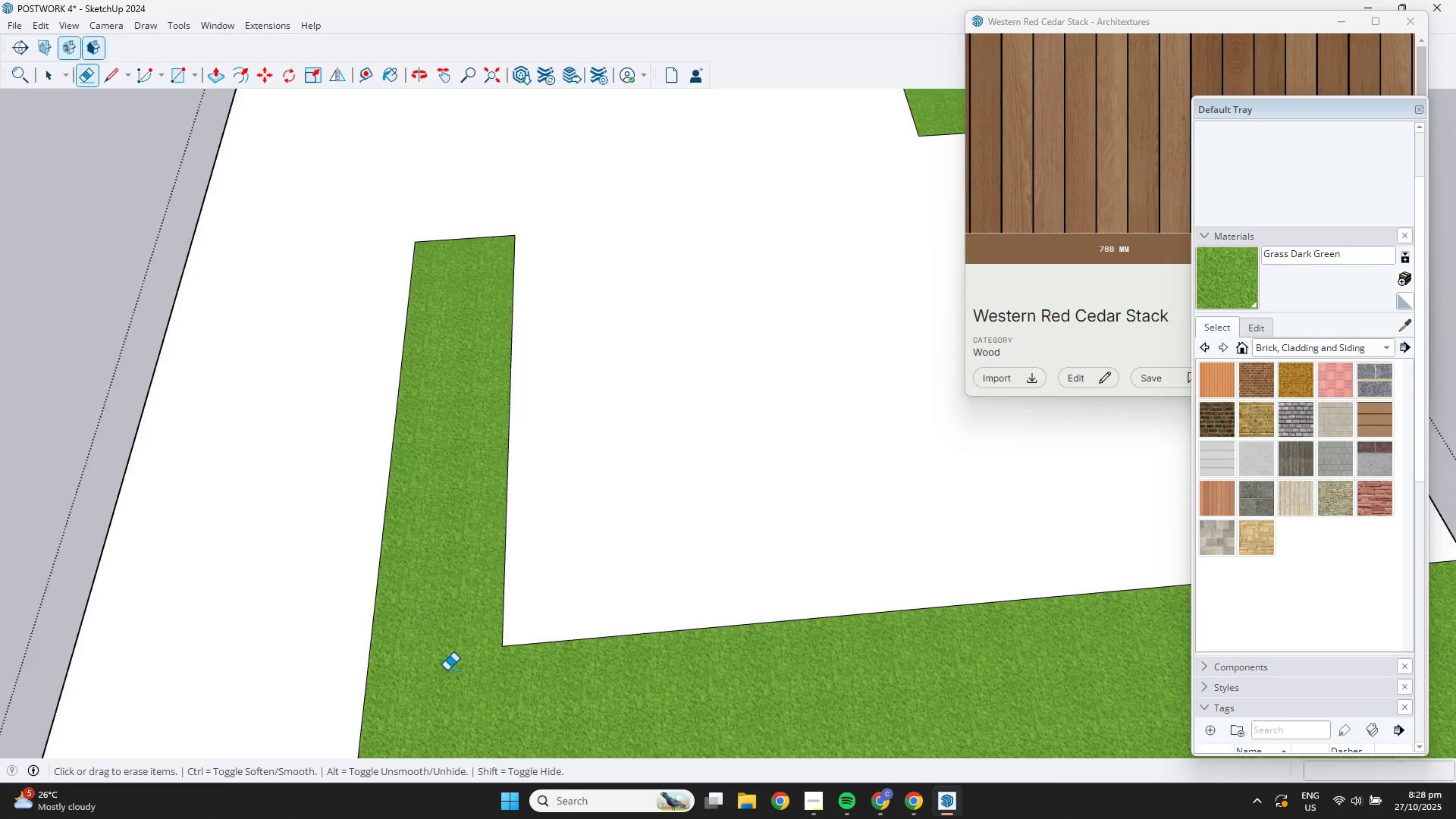 
scroll: coordinate [447, 664], scroll_direction: down, amount: 14.0
 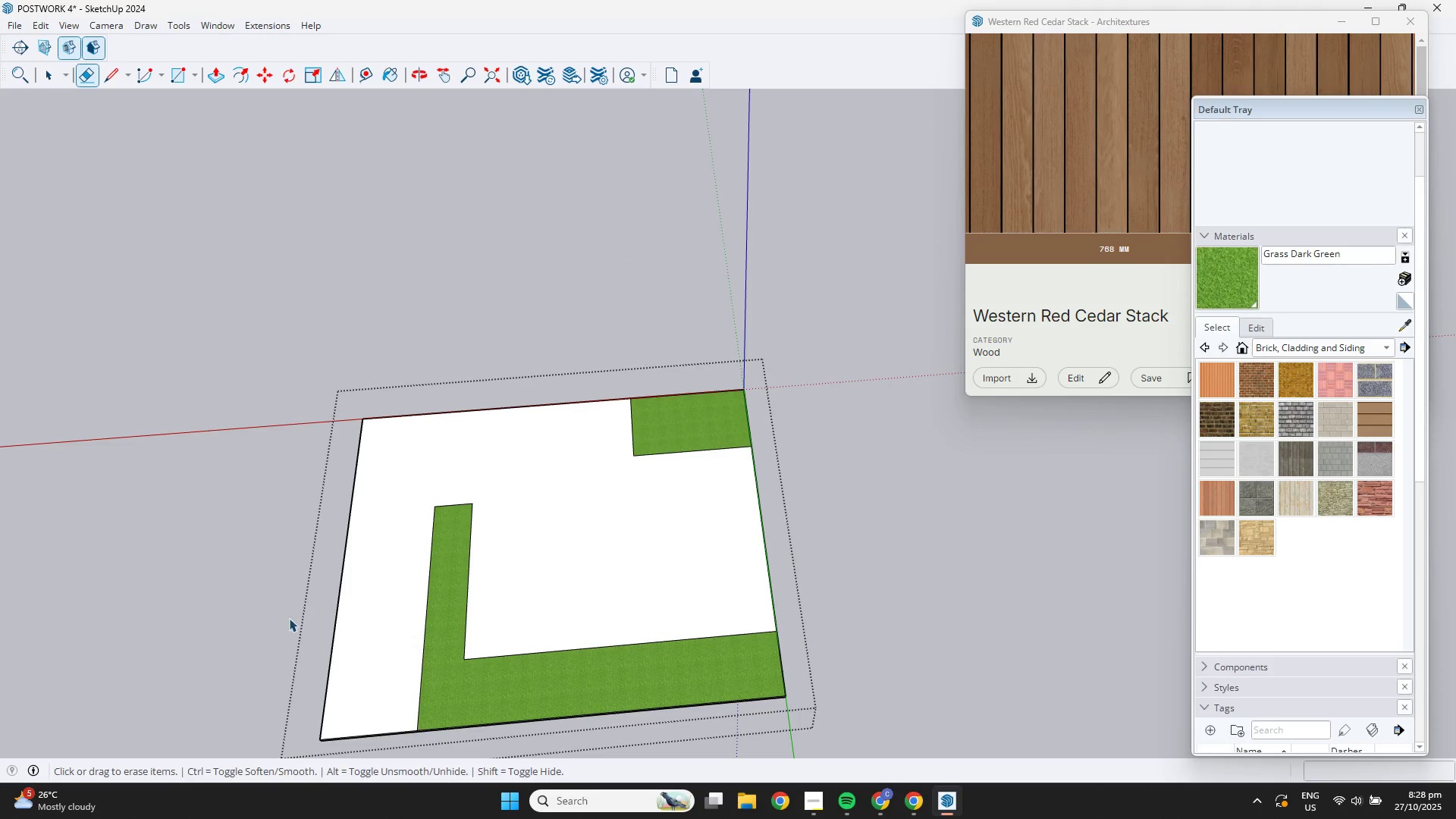 
key(Space)
 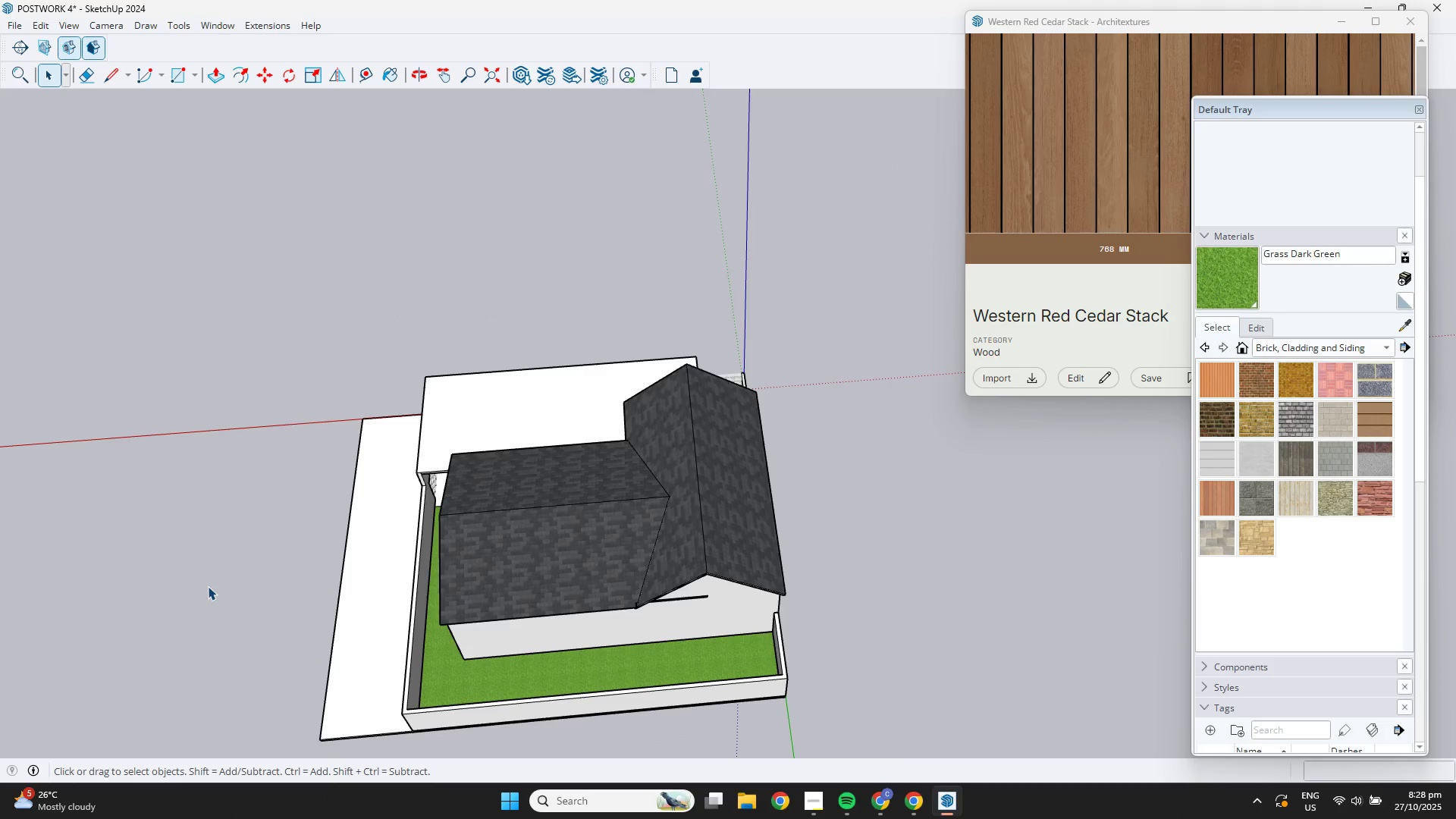 
double_click([208, 586])
 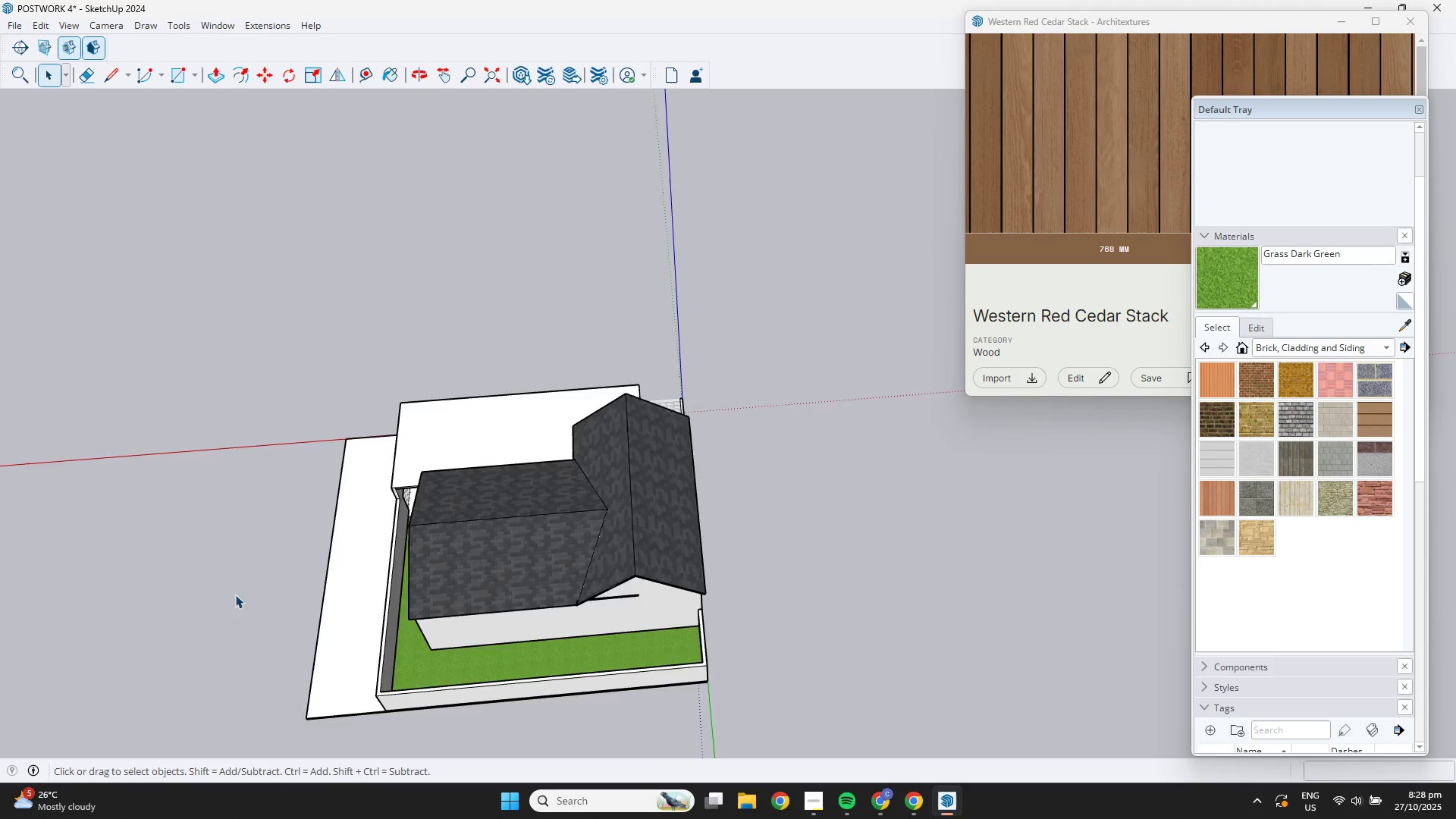 
scroll: coordinate [249, 597], scroll_direction: down, amount: 5.0
 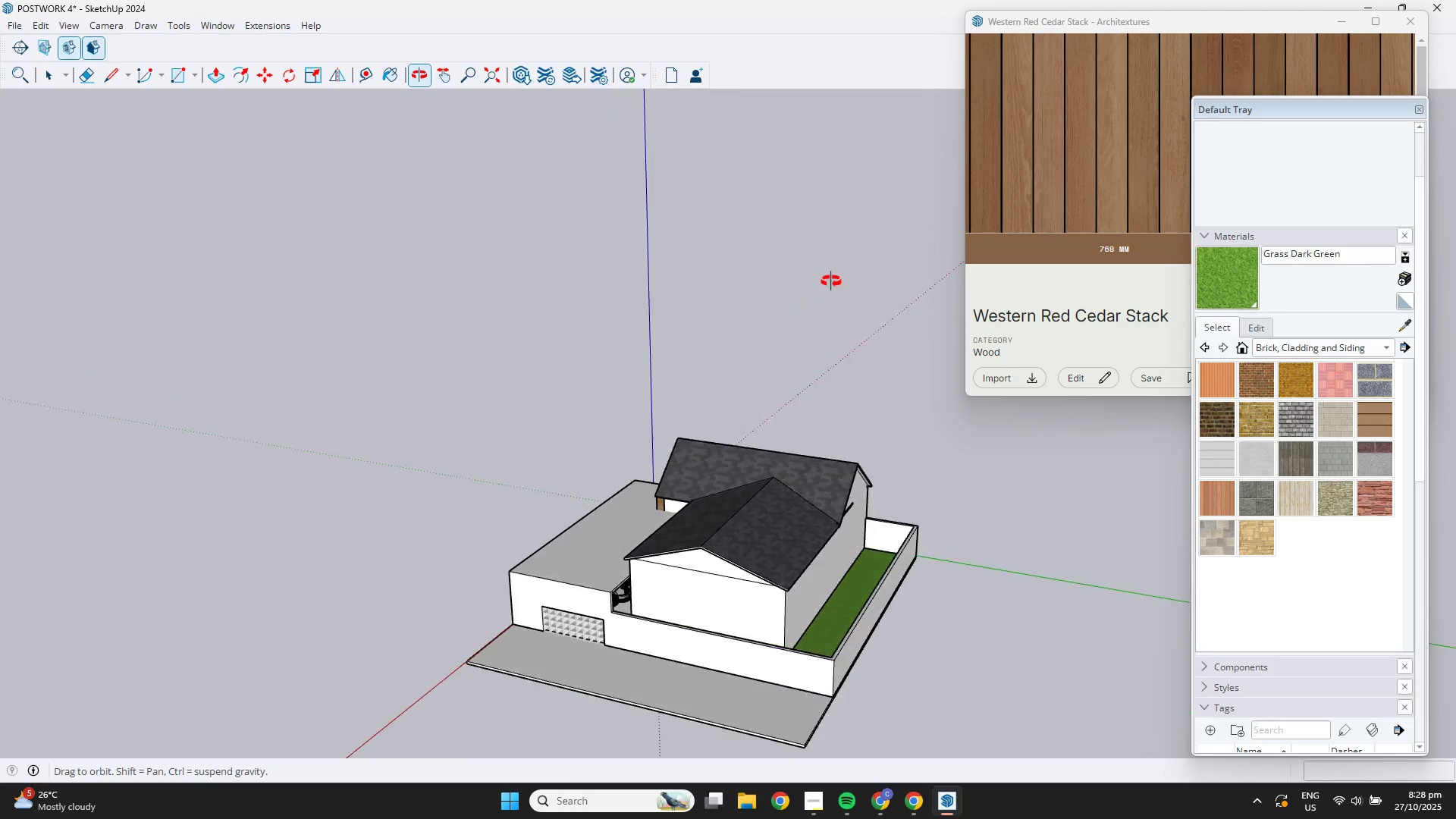 
scroll: coordinate [737, 628], scroll_direction: up, amount: 5.0
 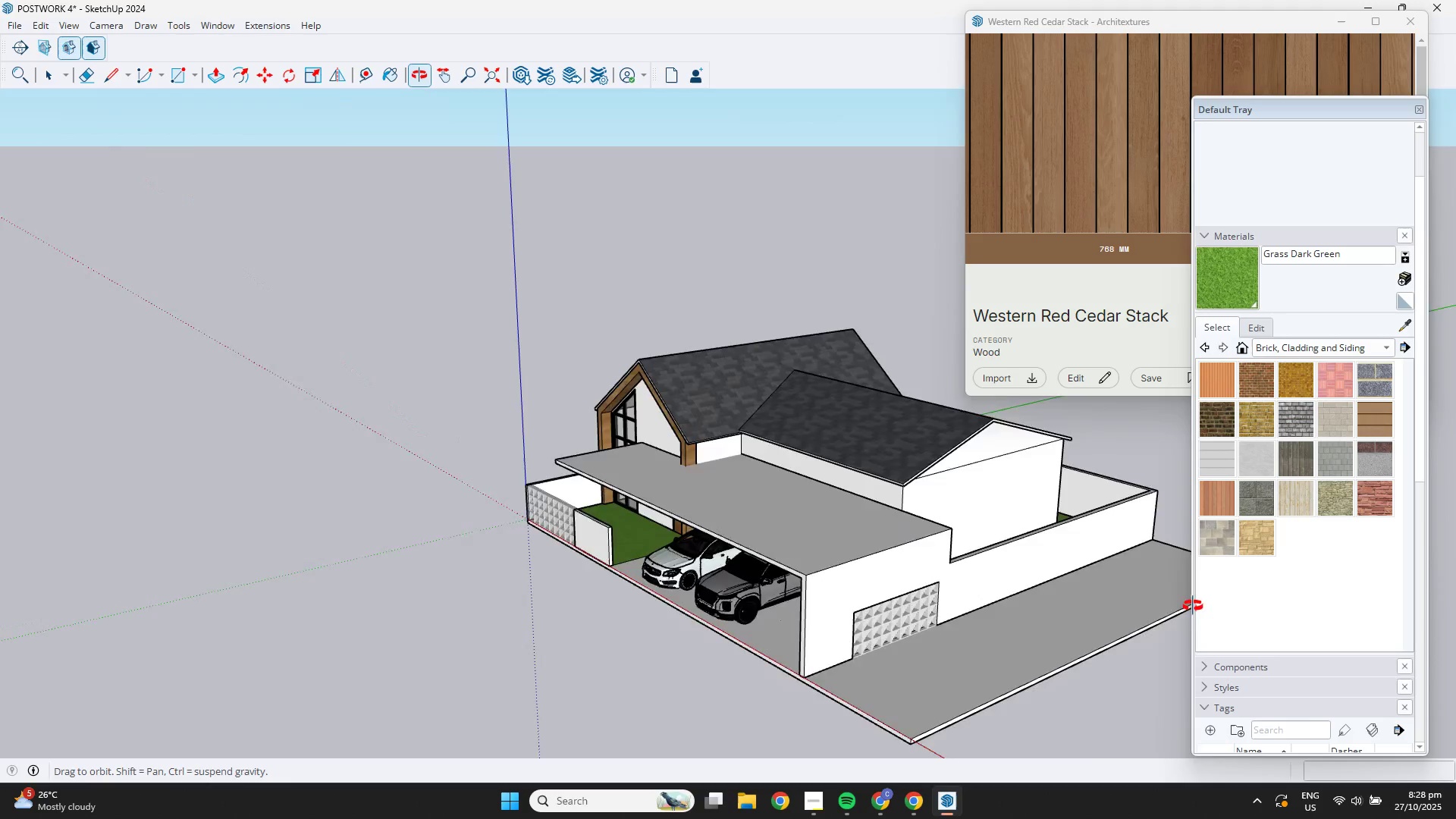 
hold_key(key=ShiftLeft, duration=0.35)
 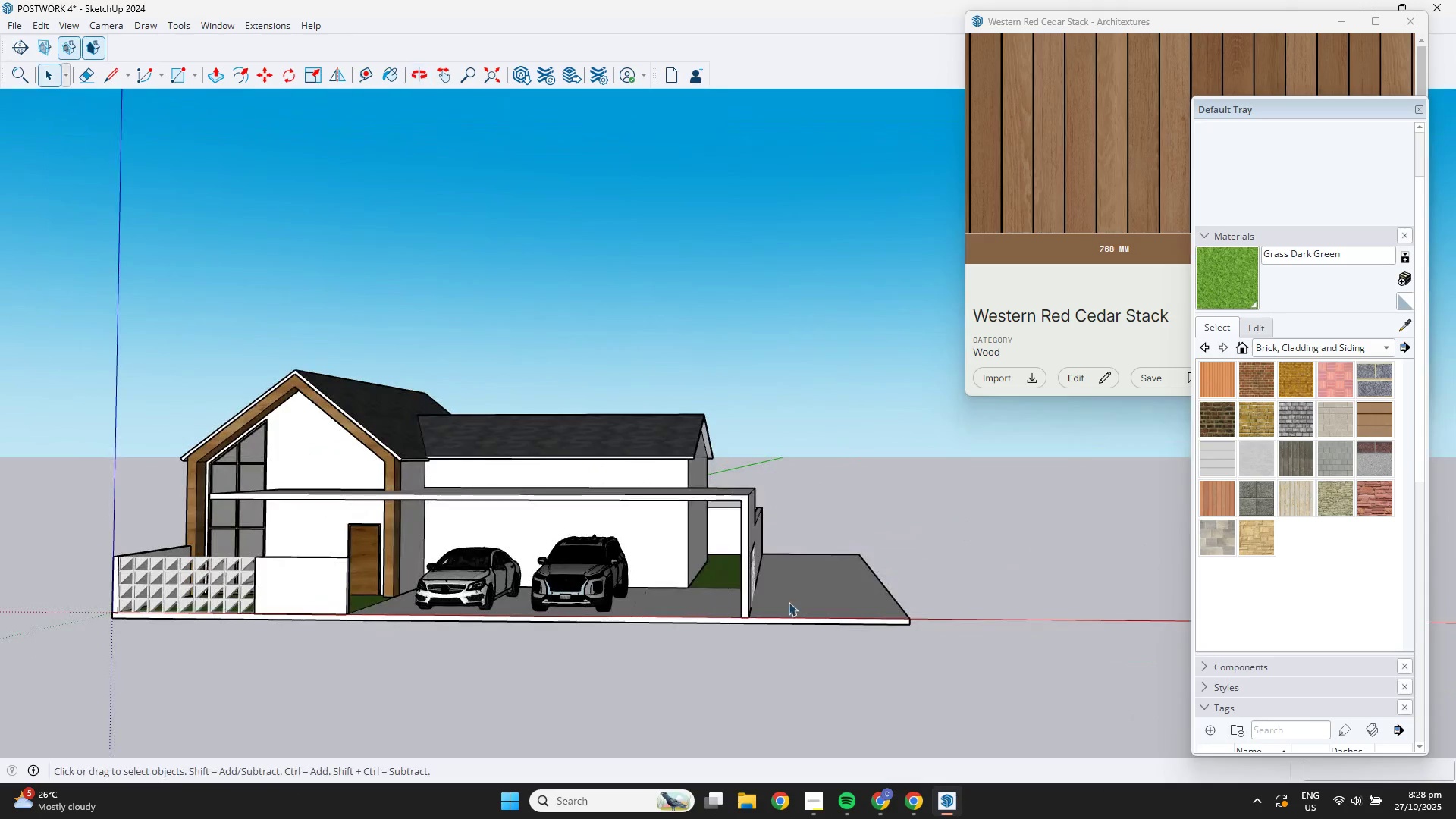 
scroll: coordinate [592, 614], scroll_direction: up, amount: 7.0
 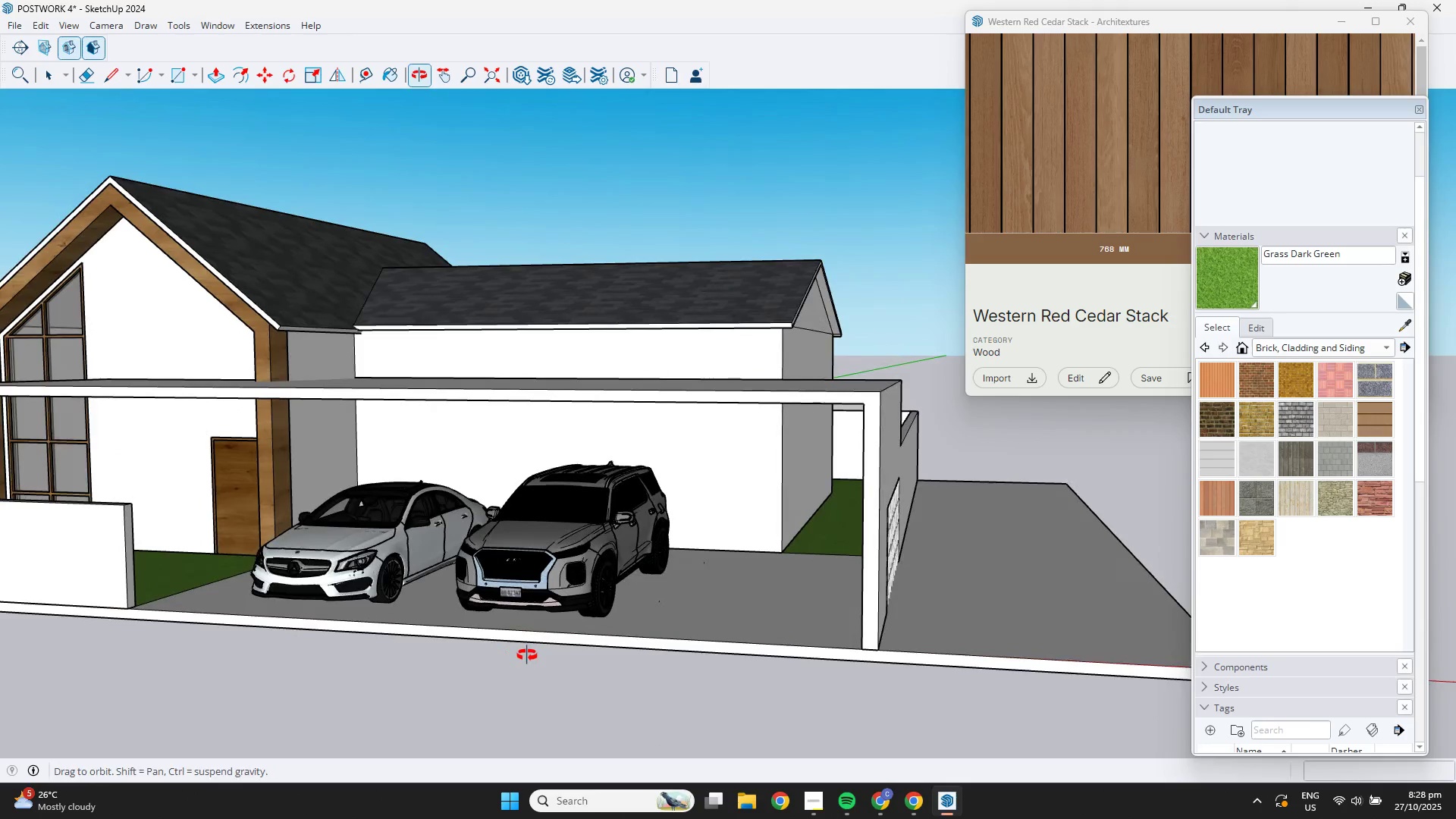 
scroll: coordinate [555, 598], scroll_direction: down, amount: 8.0
 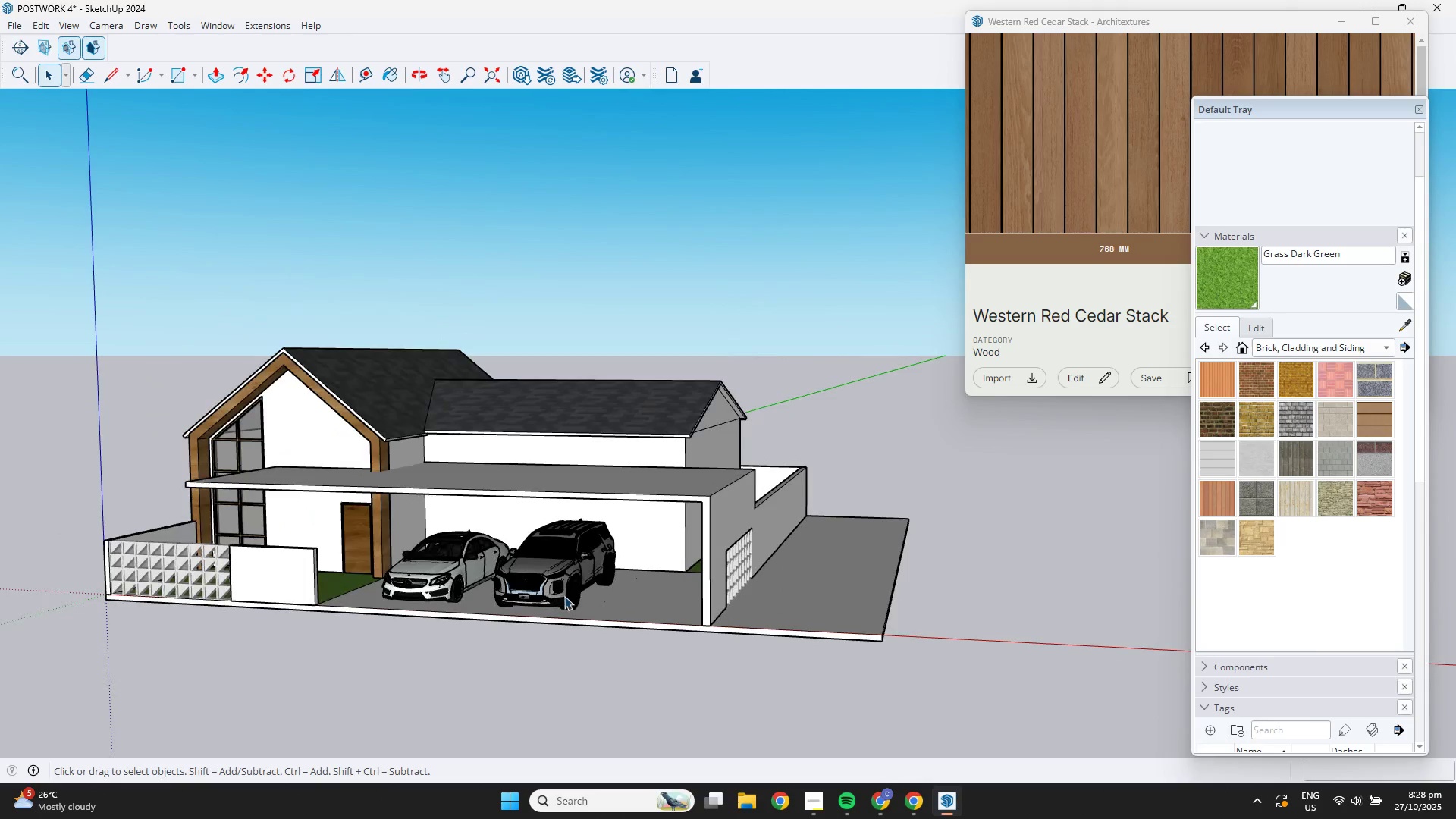 
key(Control+S)
 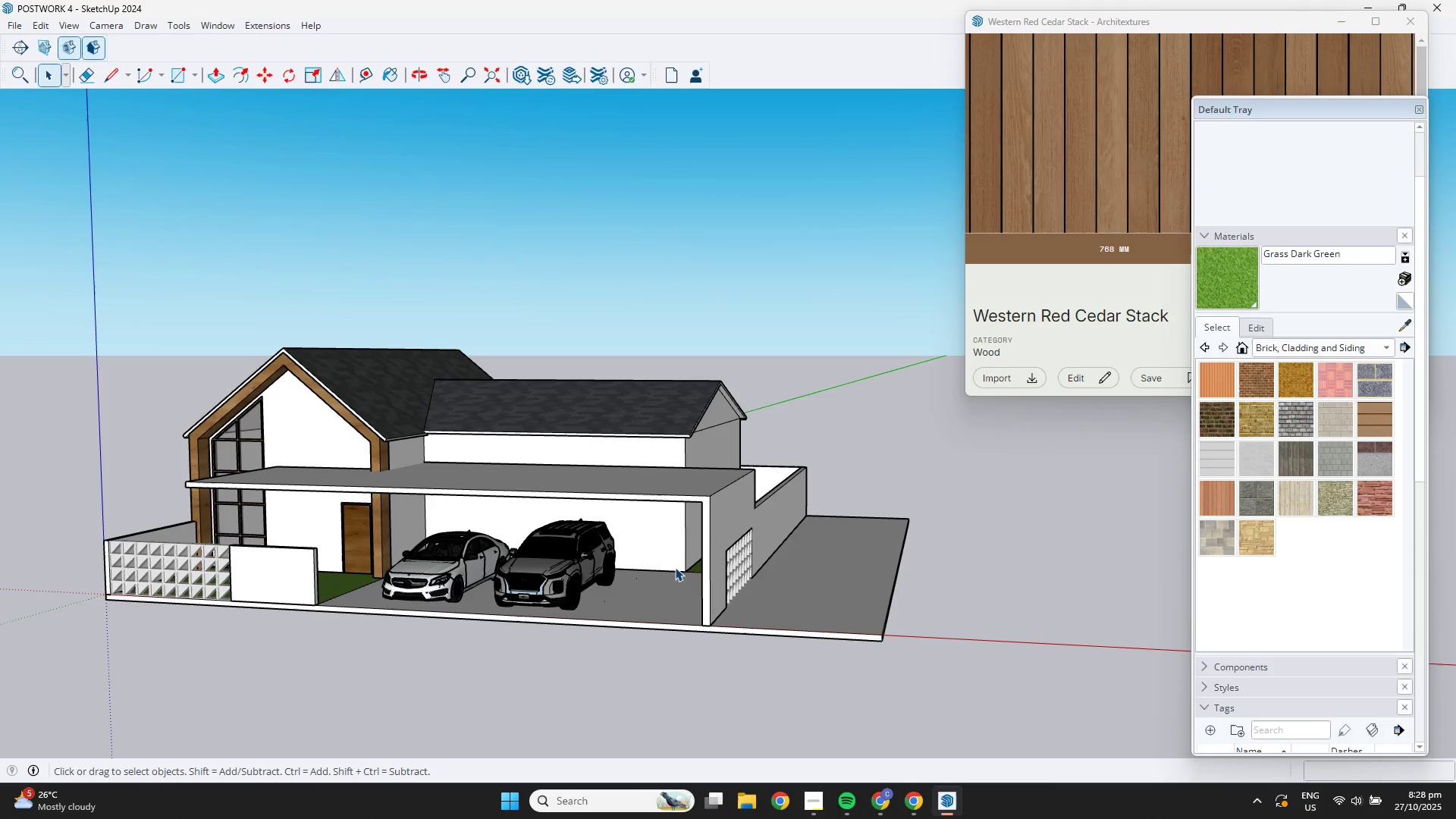 
wait(12.26)
 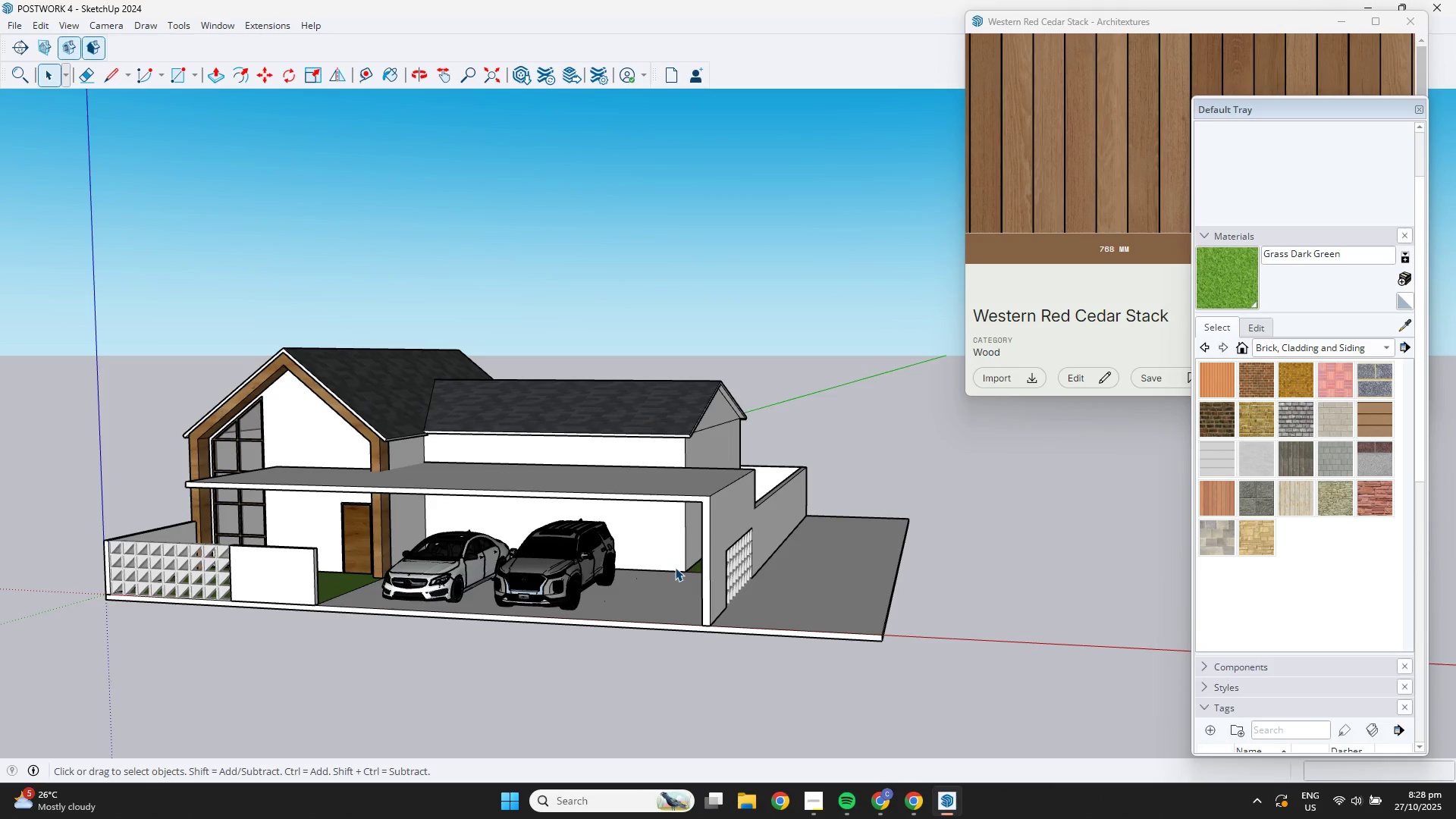 
key(Control+S)
 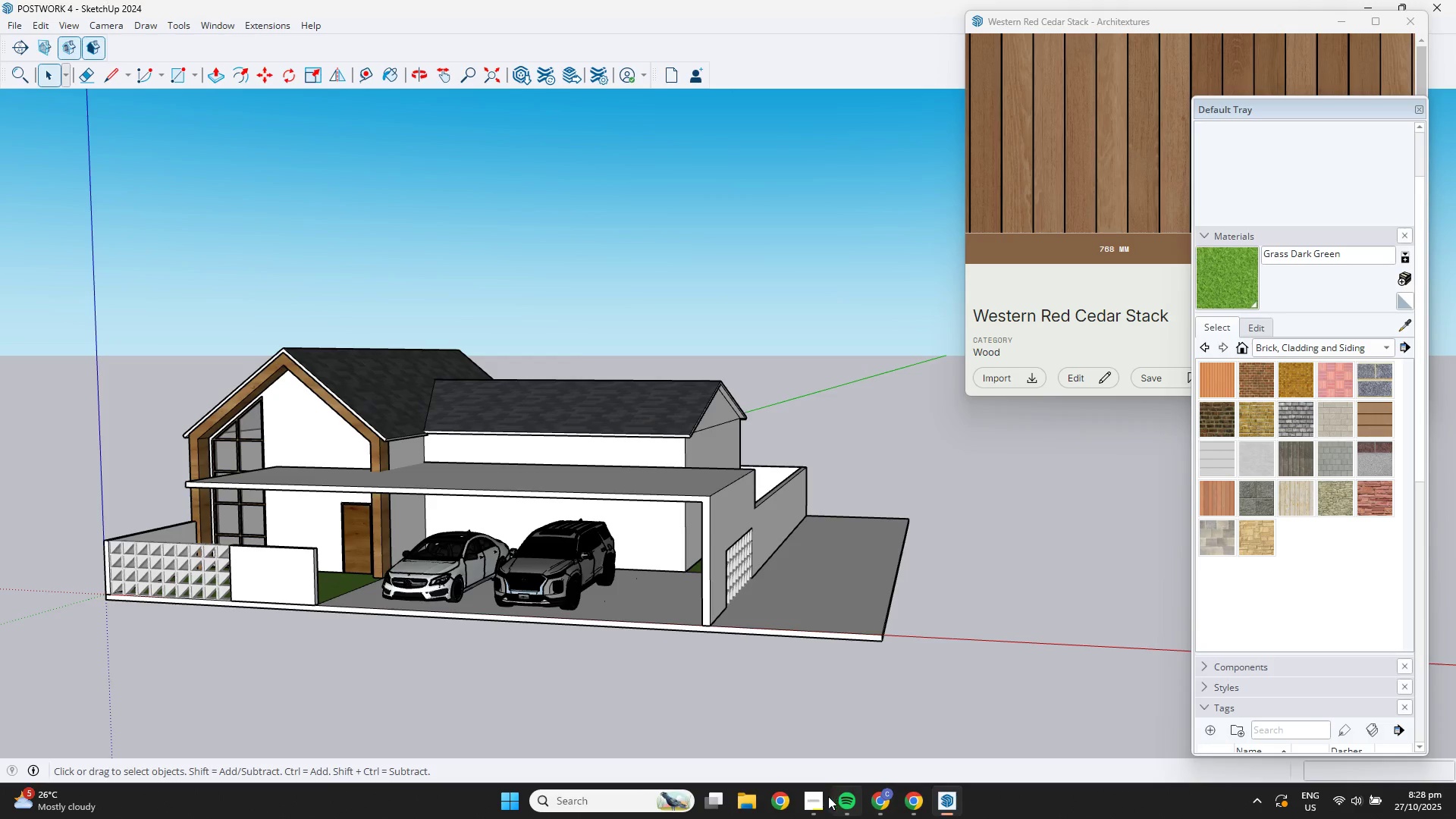 
left_click([808, 805])